 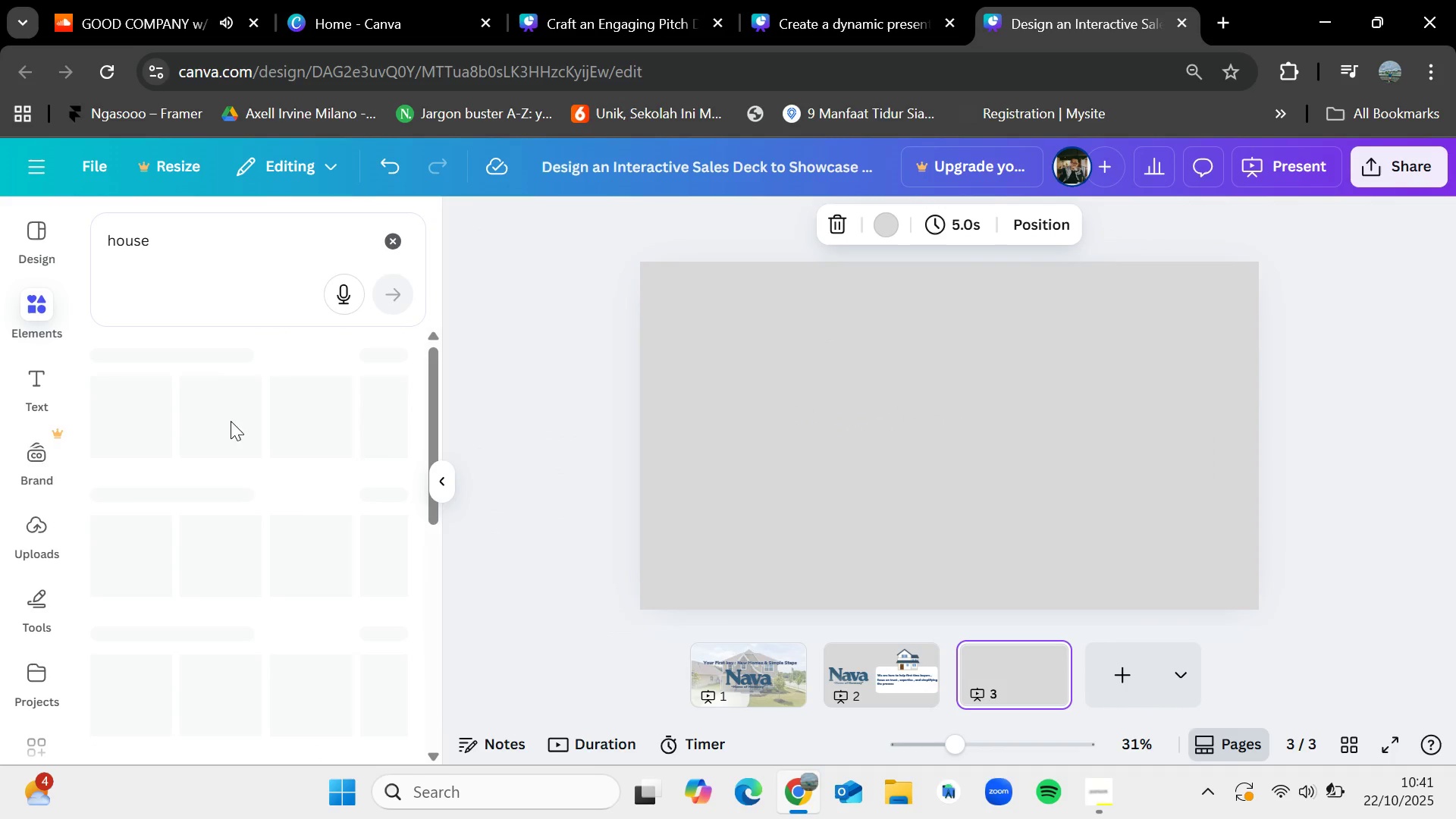 
scroll: coordinate [290, 663], scroll_direction: down, amount: 2.0
 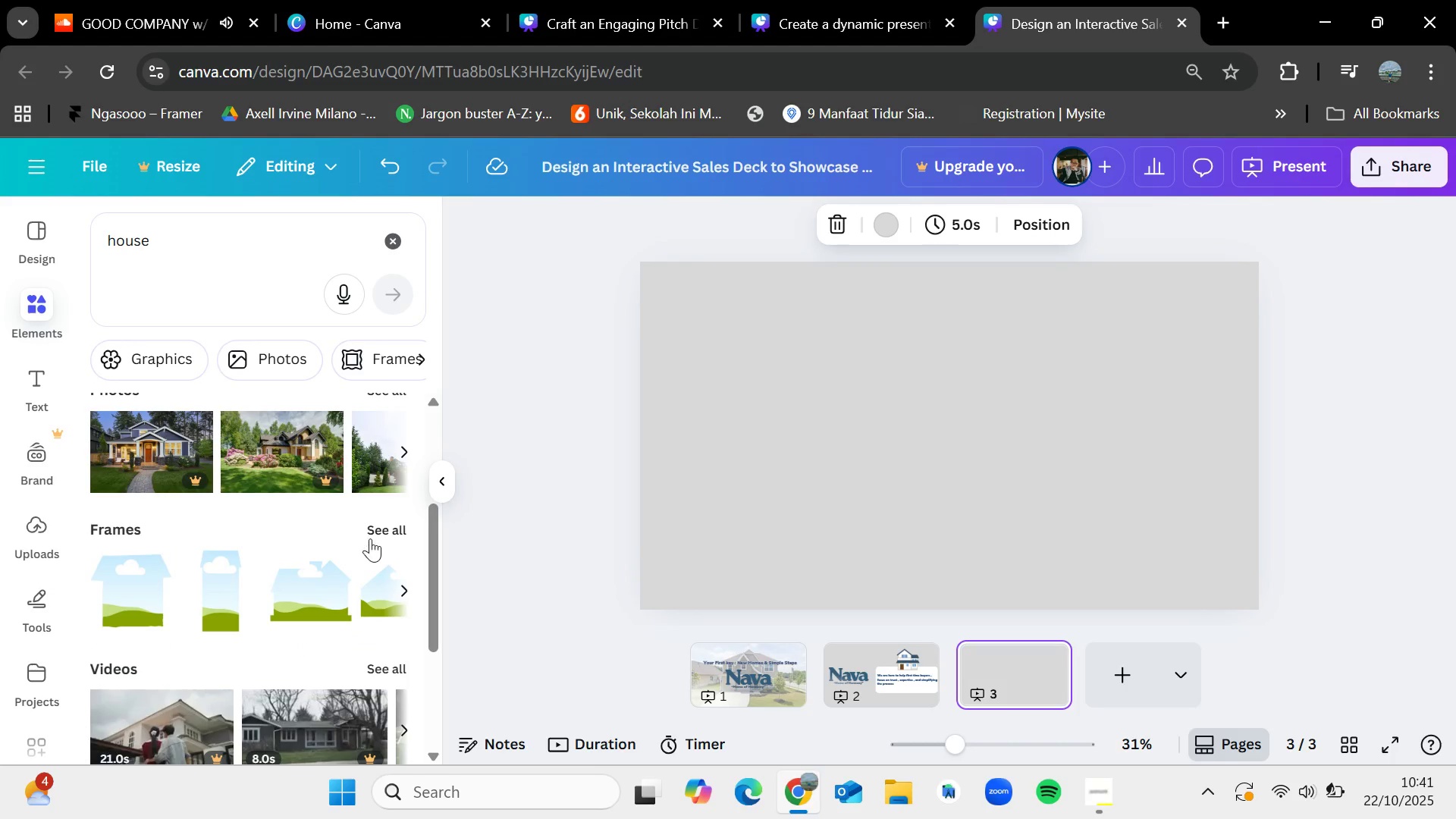 
scroll: coordinate [372, 548], scroll_direction: up, amount: 1.0
 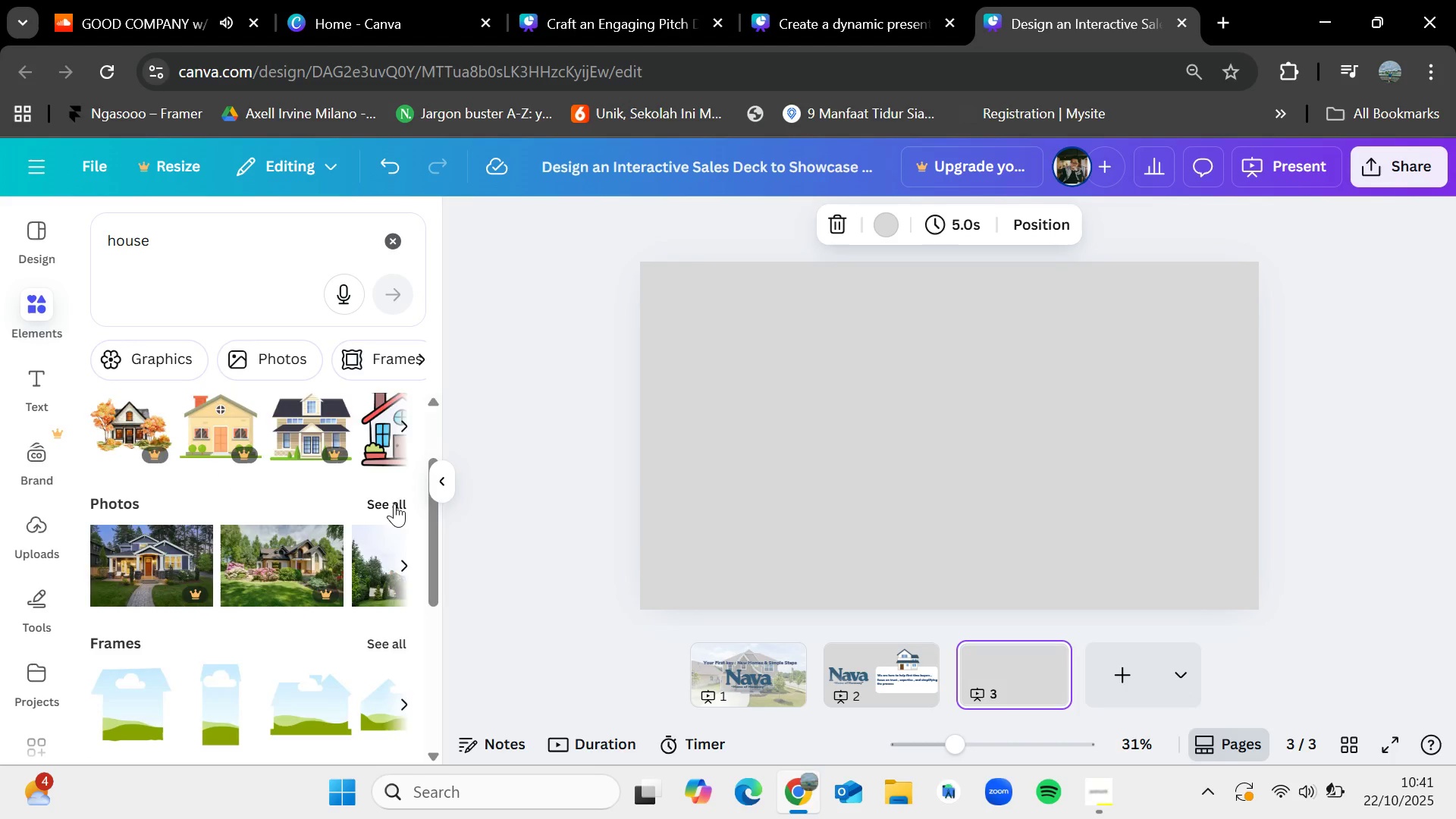 
left_click([394, 504])
 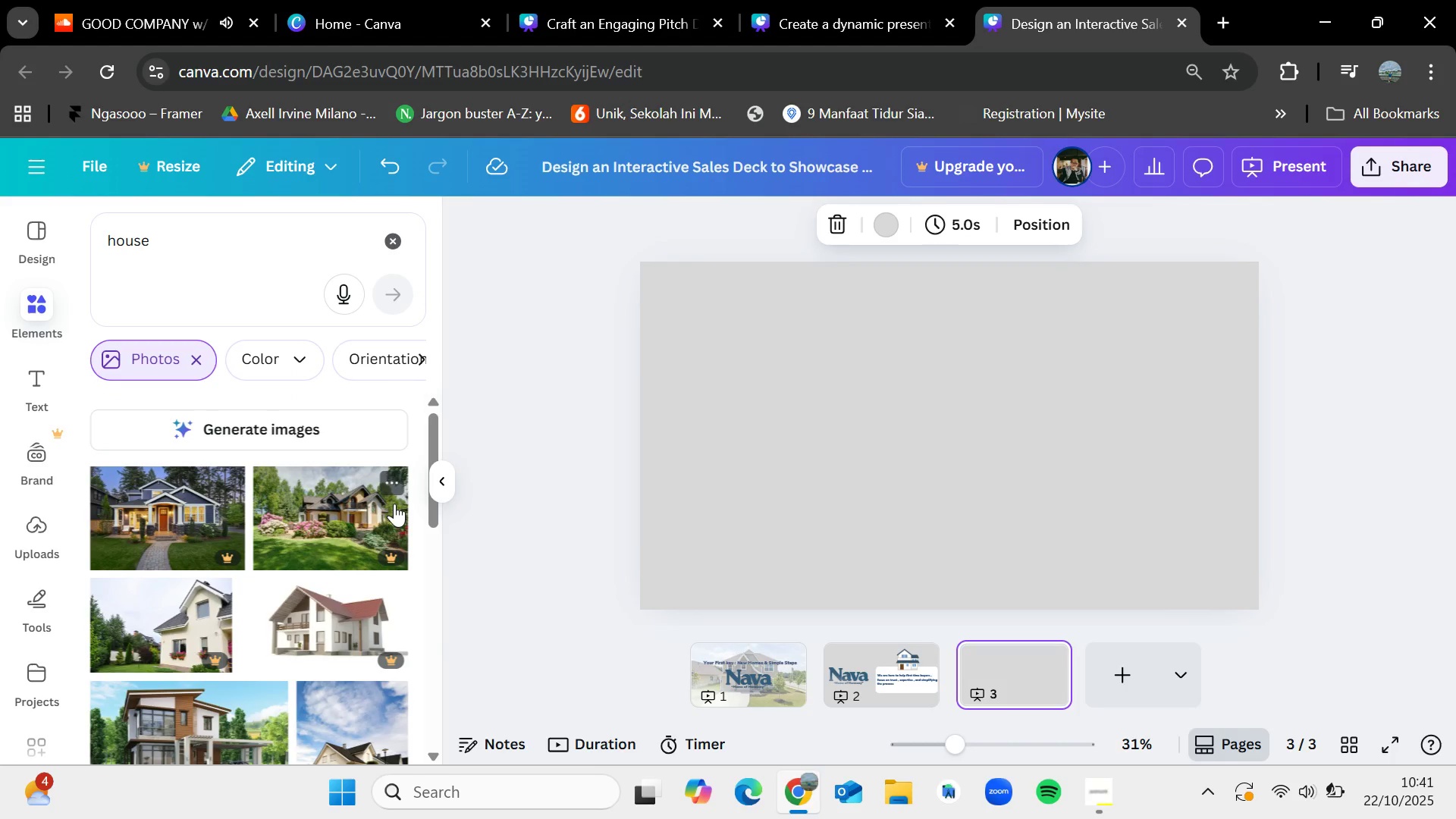 
scroll: coordinate [268, 645], scroll_direction: down, amount: 1.0
 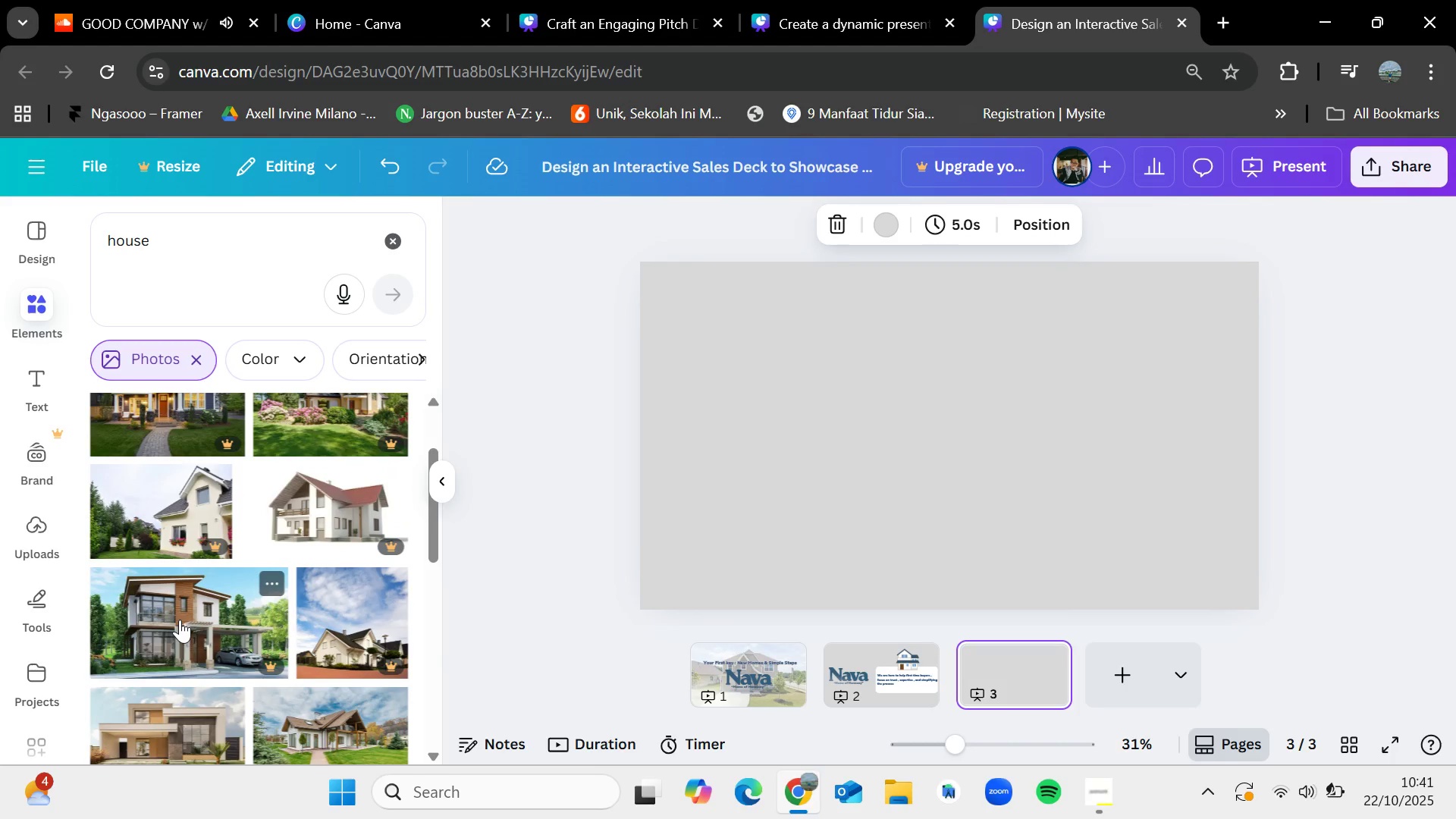 
left_click_drag(start_coordinate=[180, 620], to_coordinate=[134, 606])
 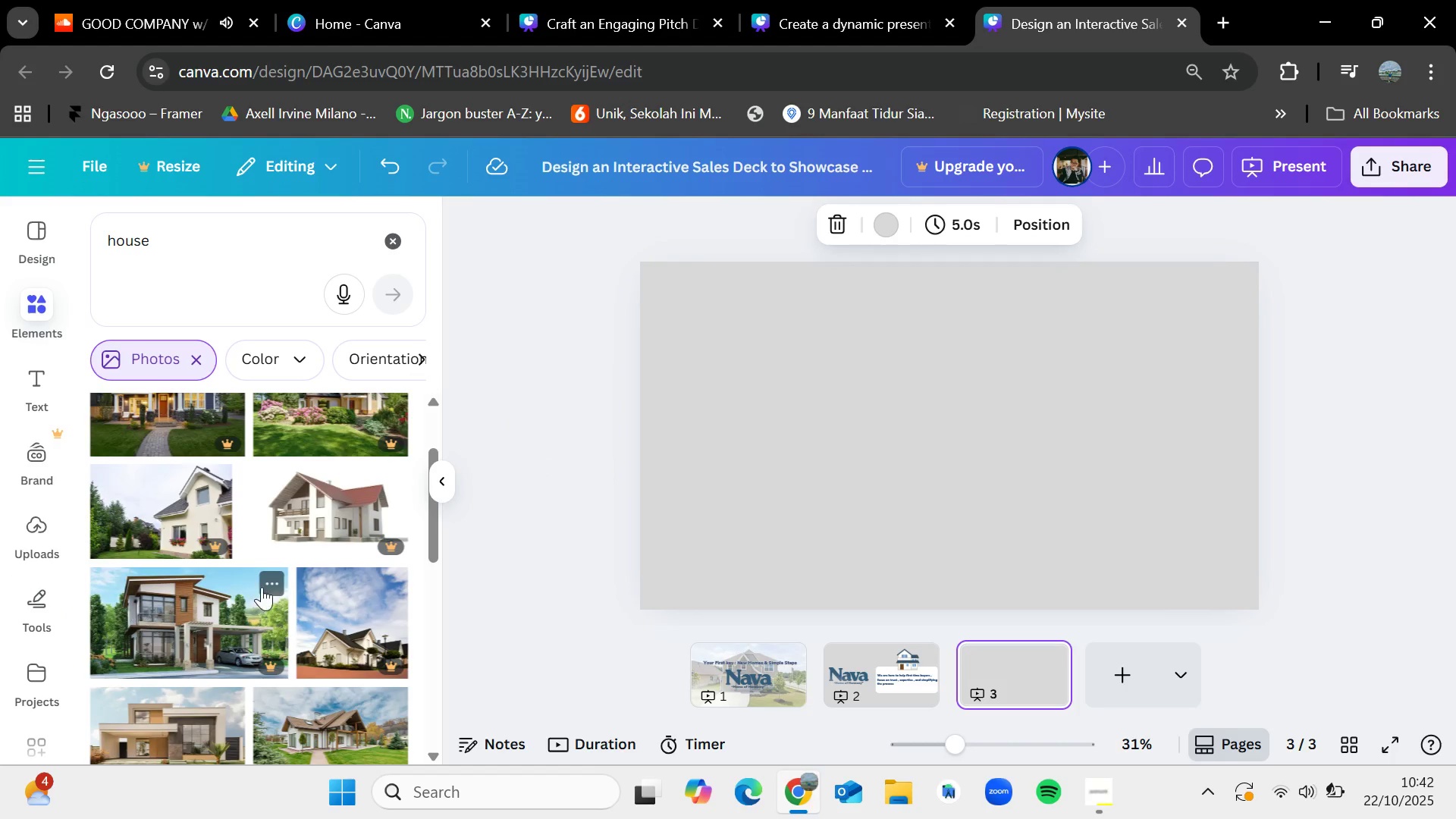 
scroll: coordinate [301, 524], scroll_direction: down, amount: 4.0
 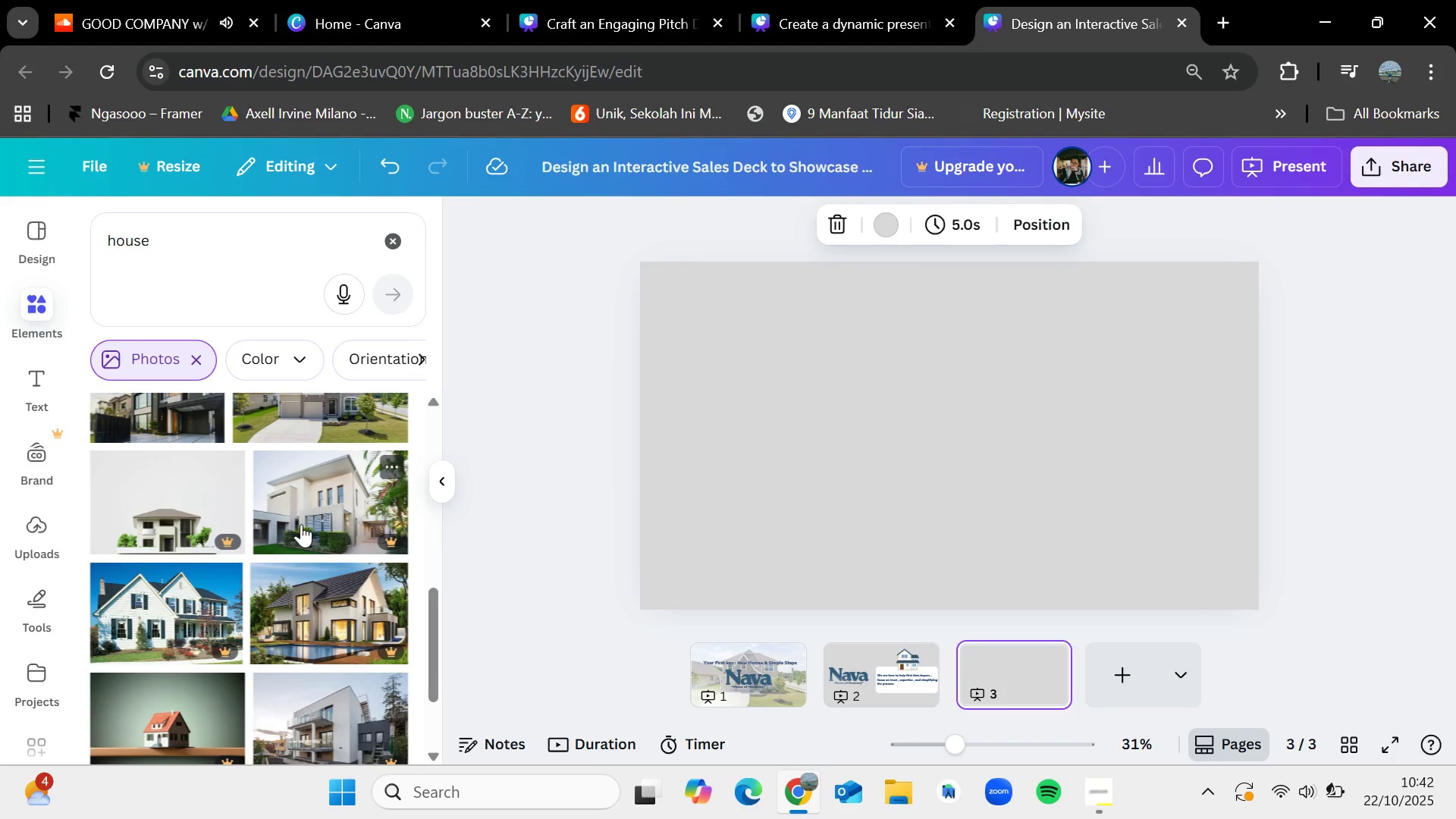 
scroll: coordinate [301, 524], scroll_direction: up, amount: 1.0
 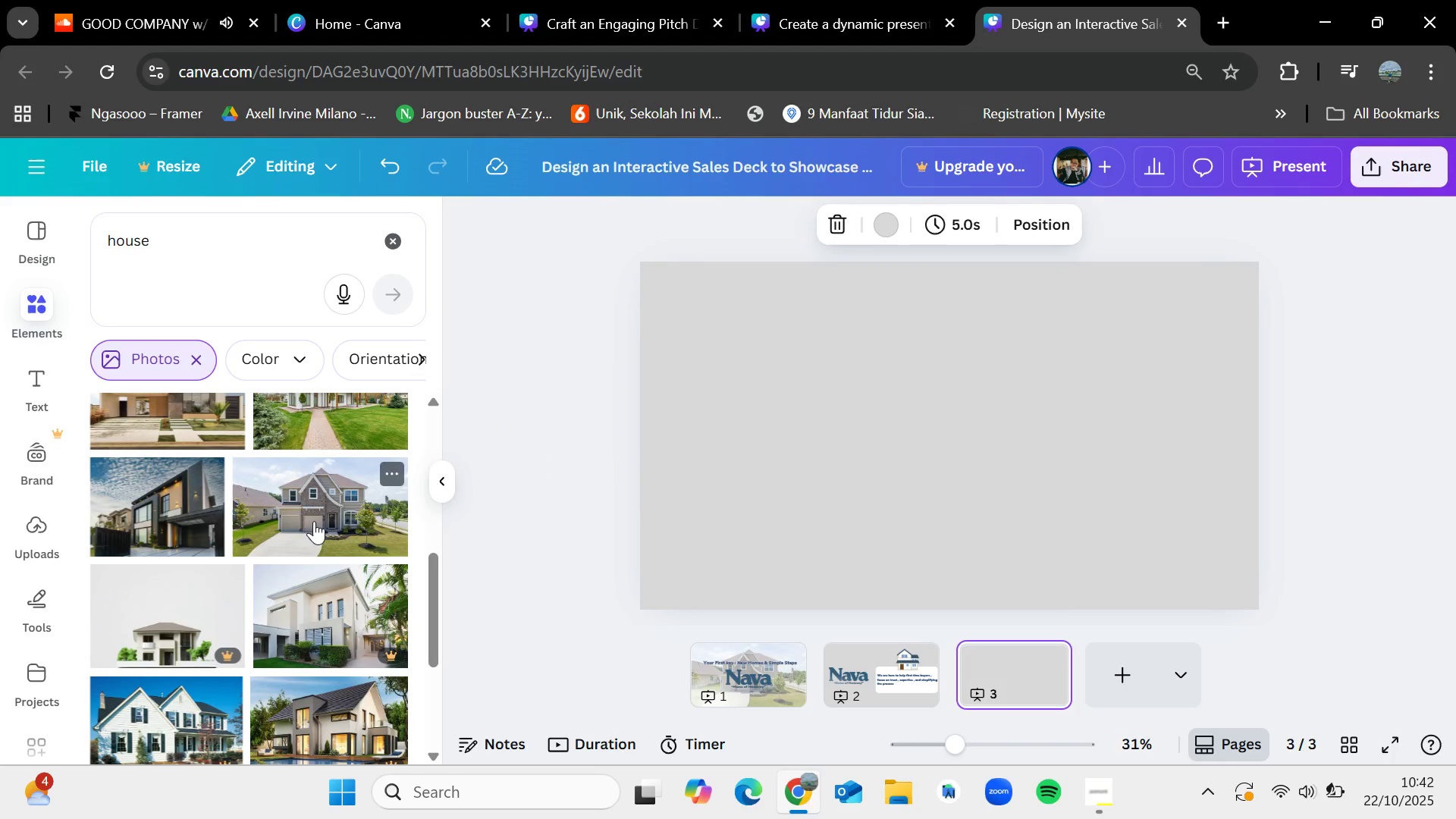 
left_click_drag(start_coordinate=[314, 521], to_coordinate=[781, 368])
 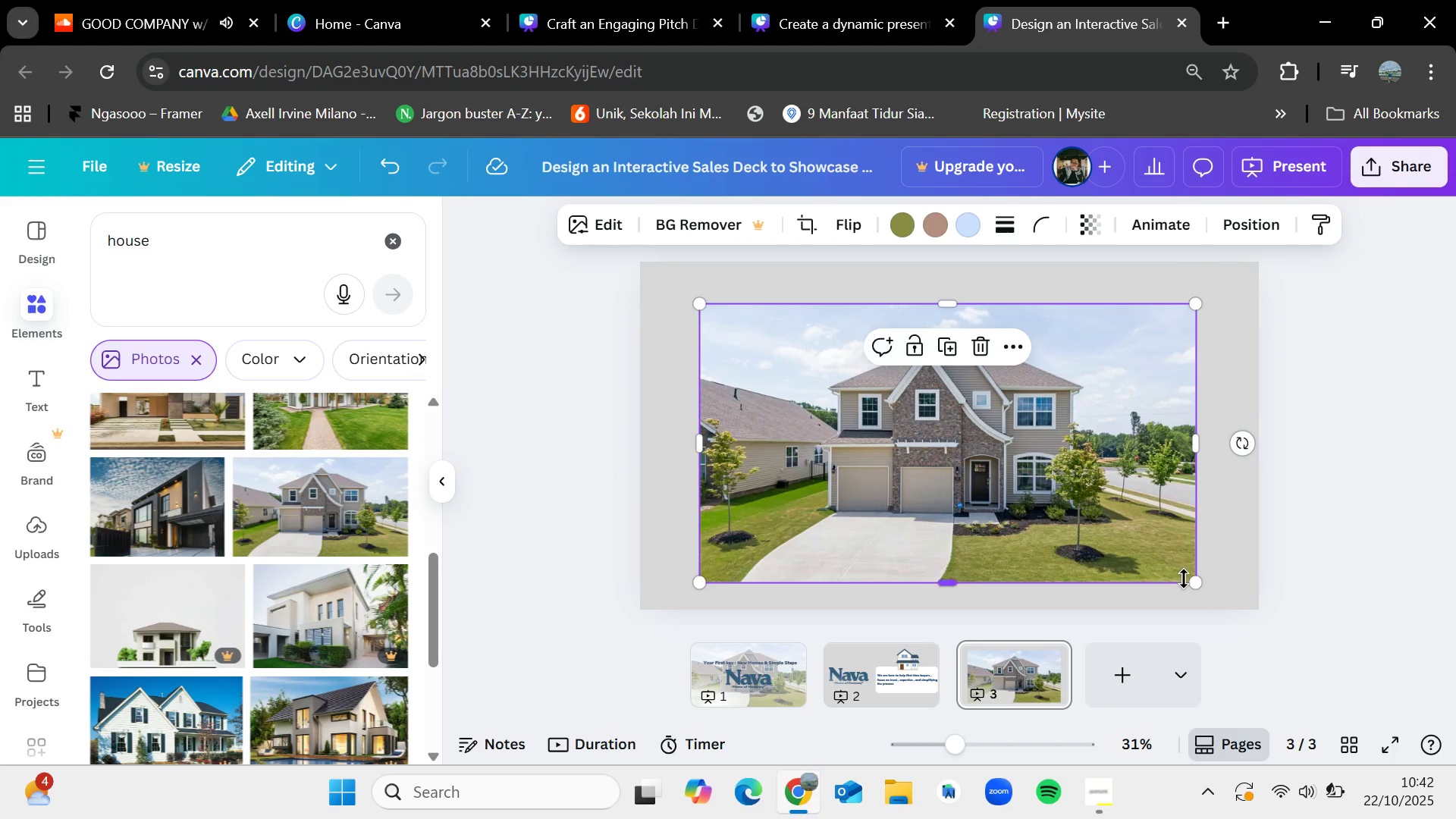 
left_click_drag(start_coordinate=[1199, 592], to_coordinate=[1171, 574])
 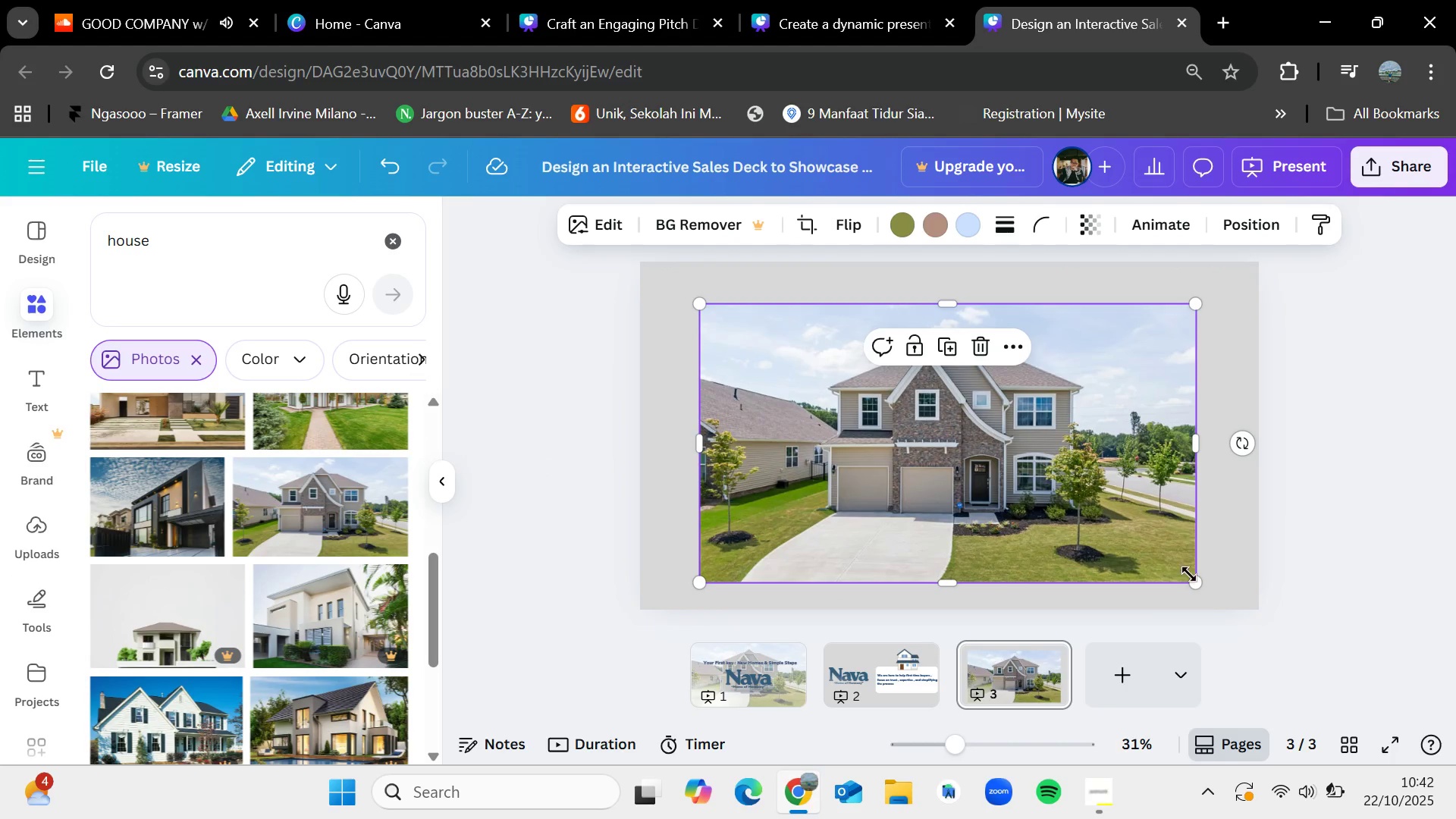 
left_click_drag(start_coordinate=[1191, 575], to_coordinate=[1034, 504])
 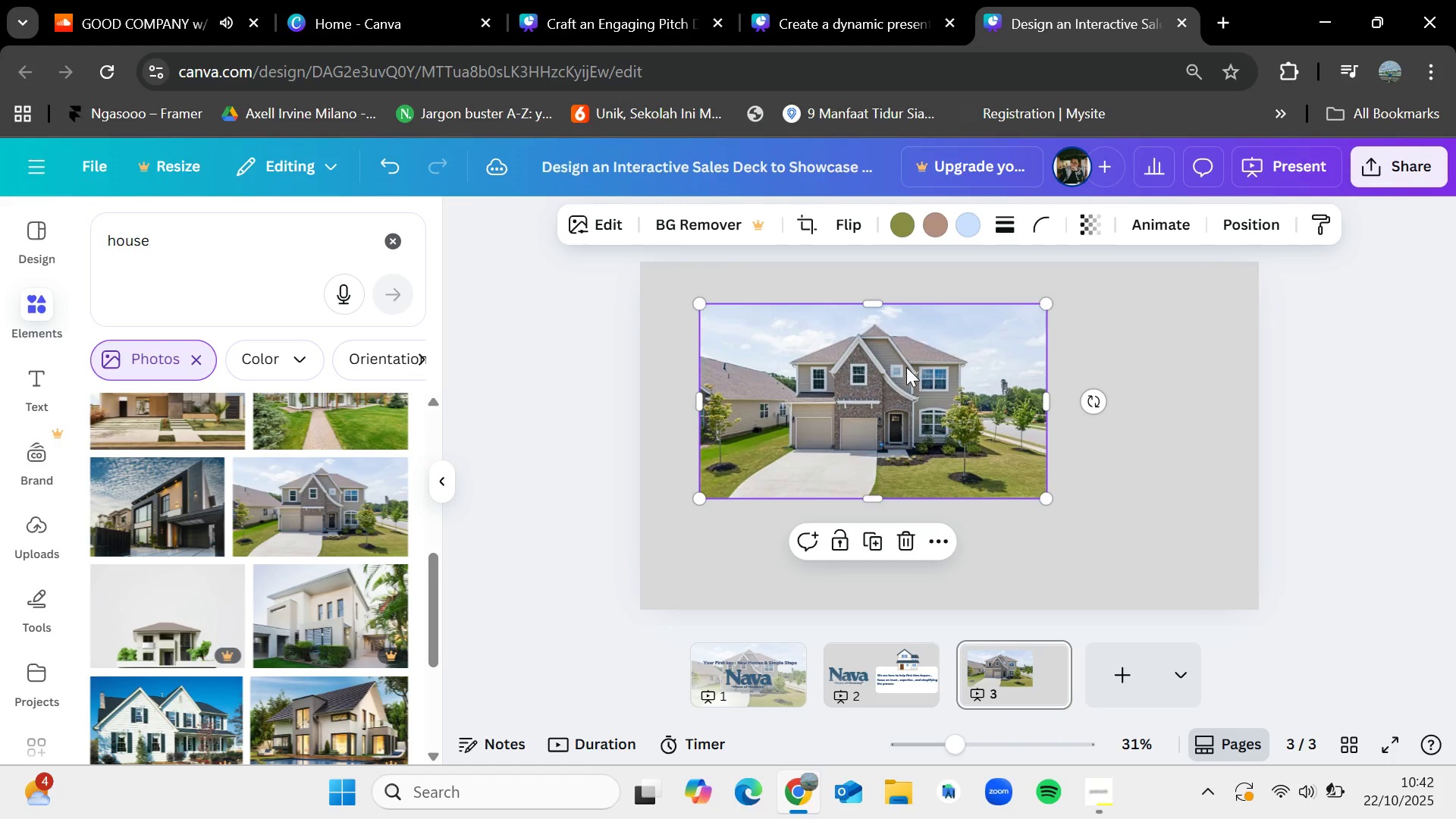 
left_click_drag(start_coordinate=[905, 369], to_coordinate=[844, 406])
 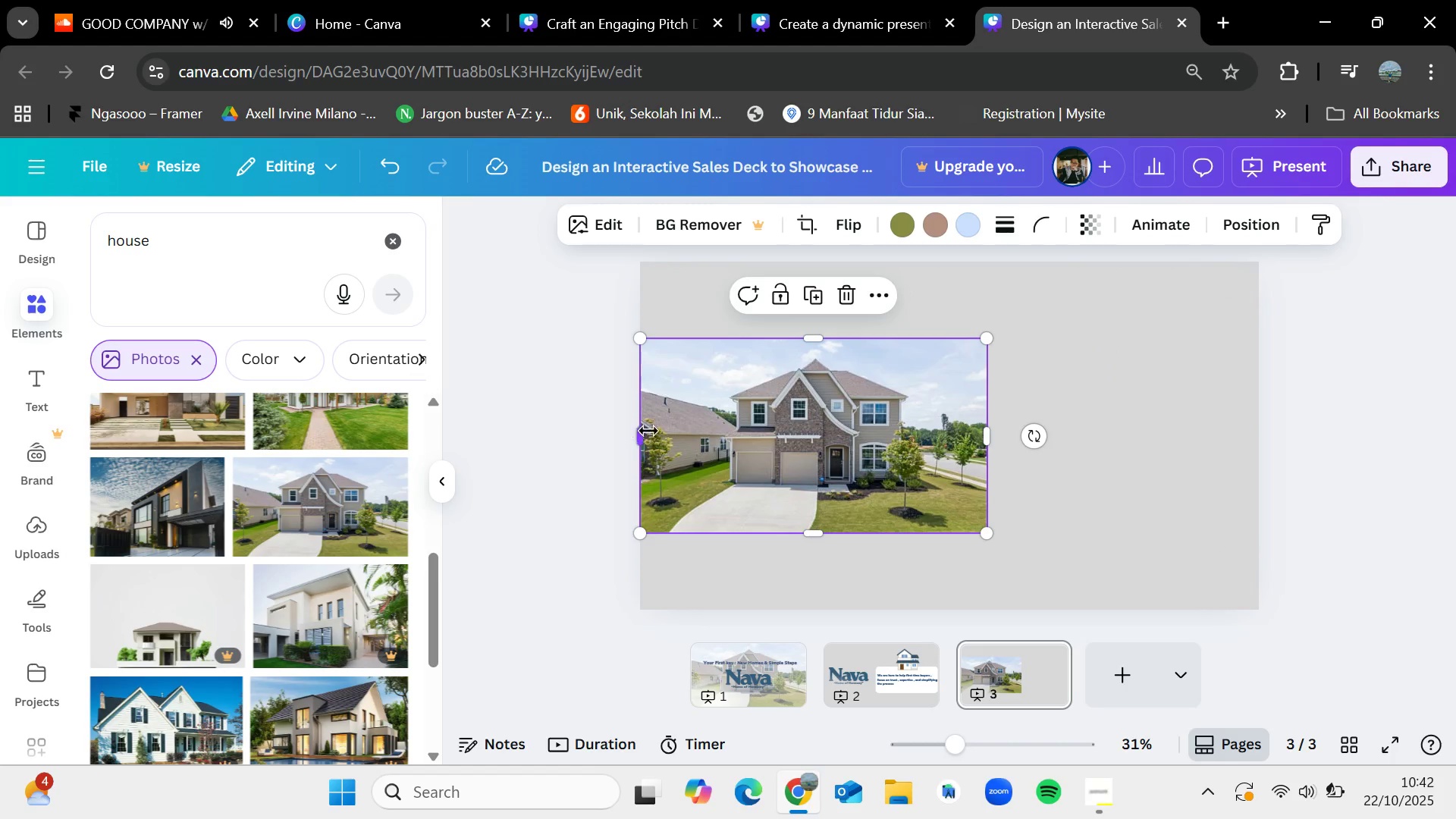 
left_click_drag(start_coordinate=[862, 476], to_coordinate=[871, 500])
 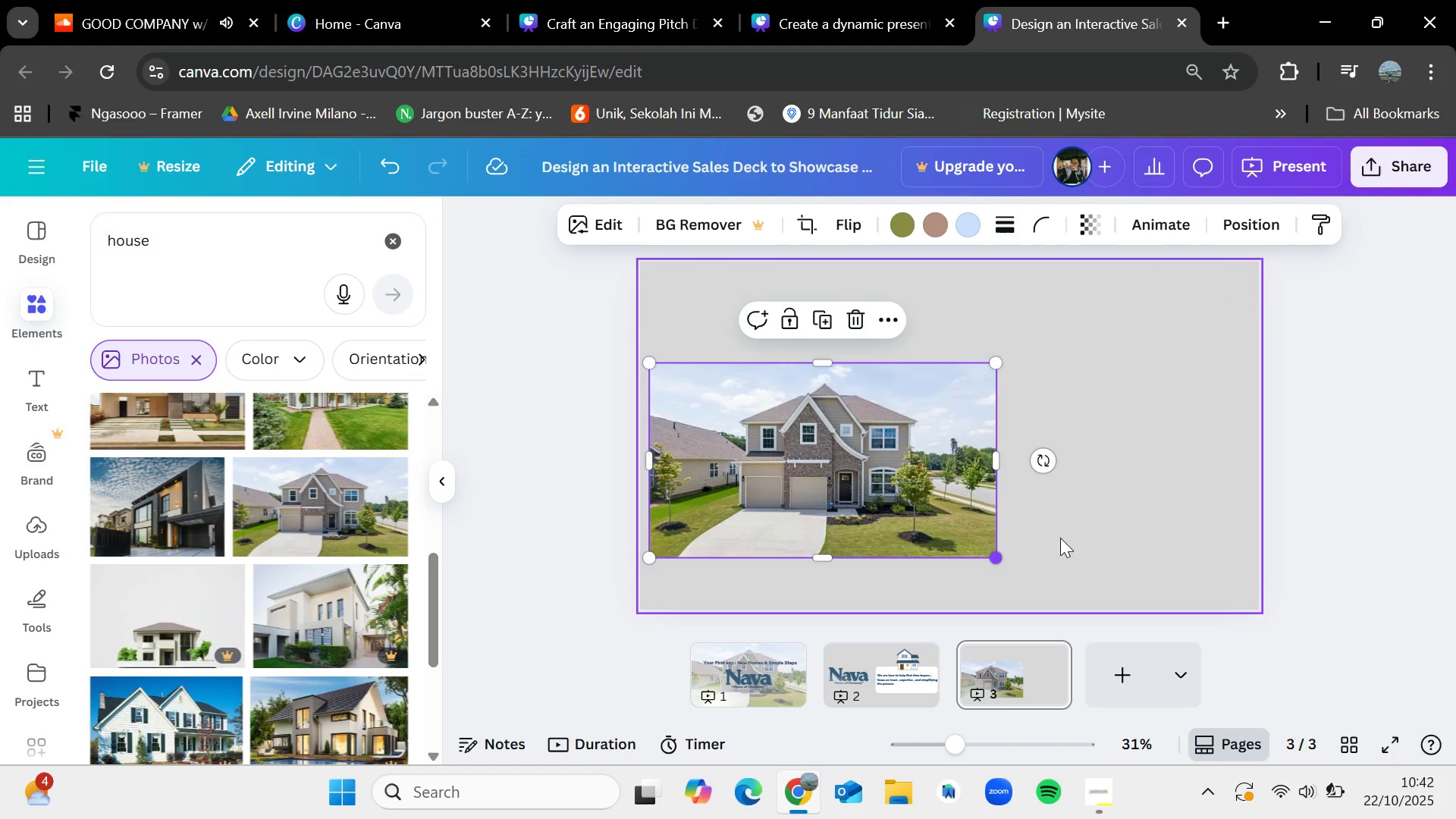 
left_click([1097, 536])
 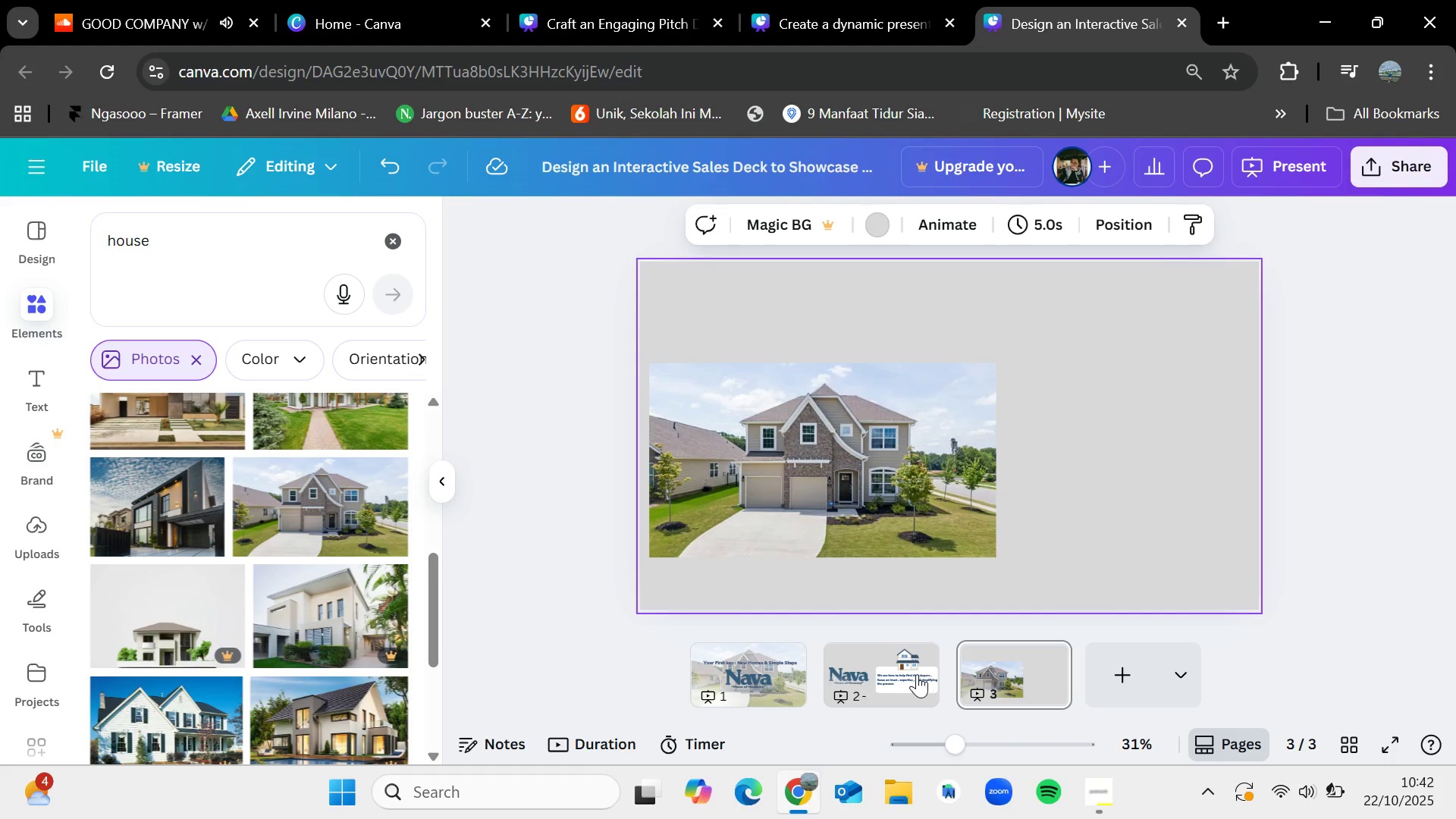 
left_click([915, 676])
 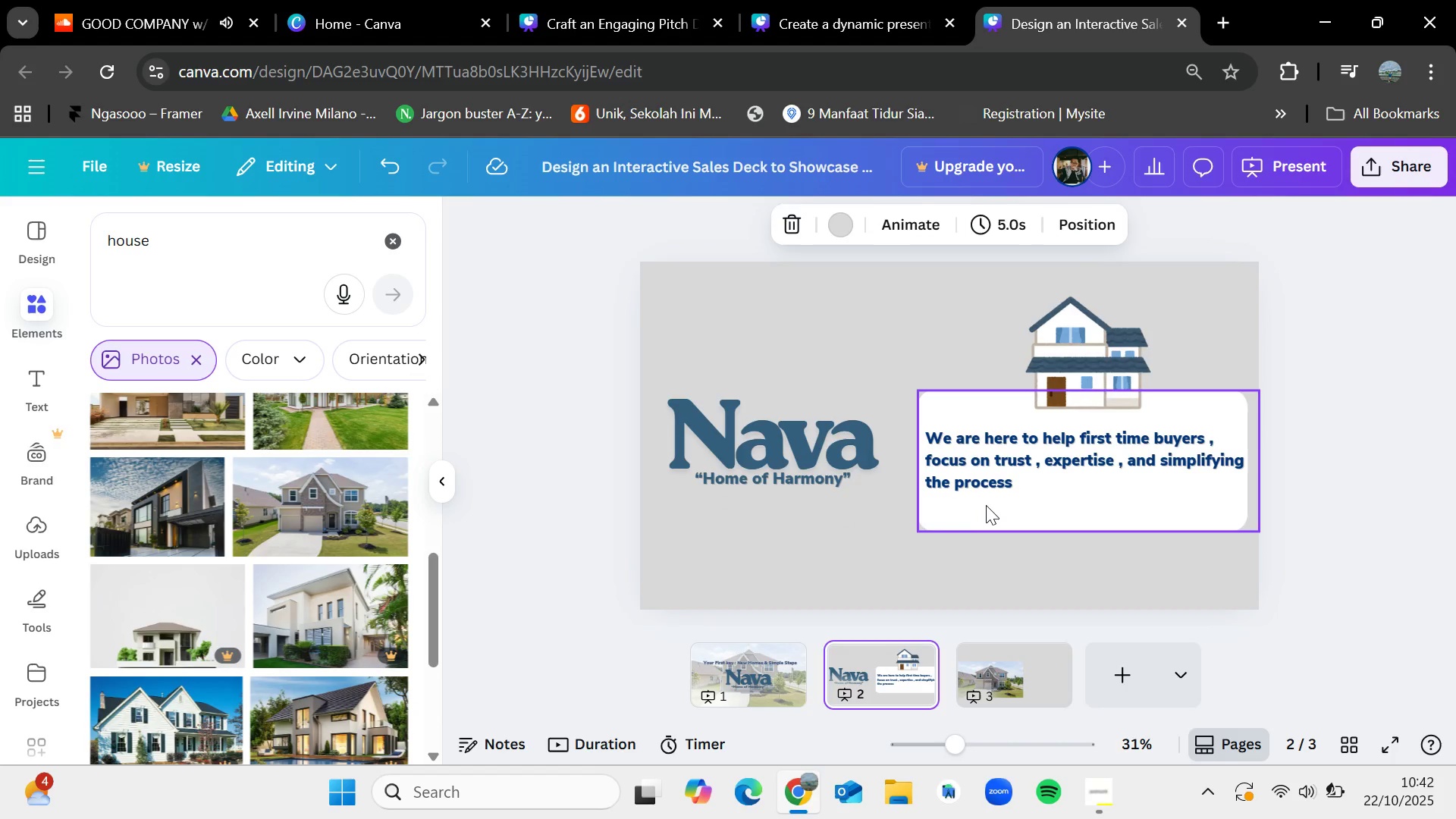 
left_click([987, 504])
 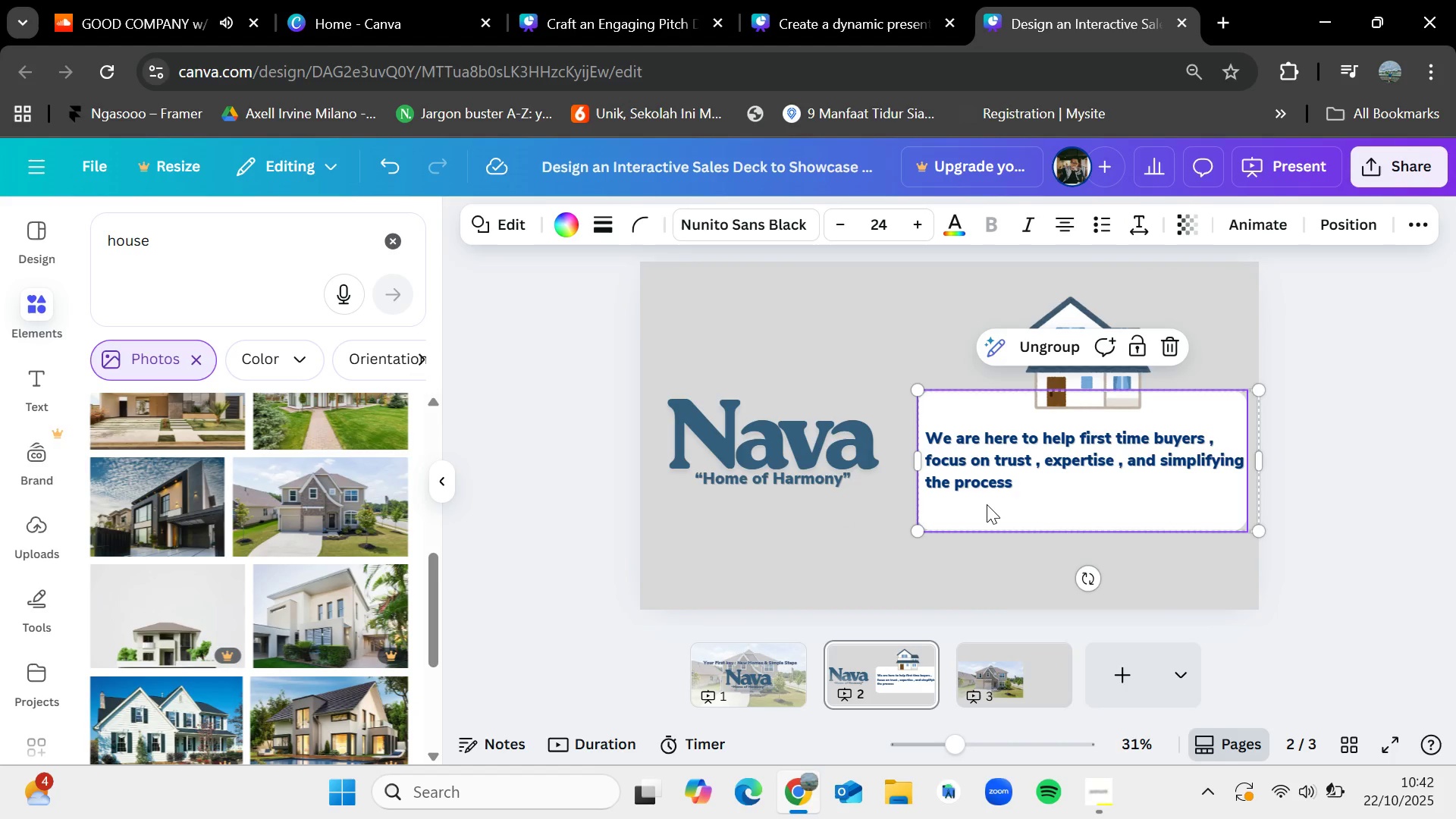 
key(Control+C)
 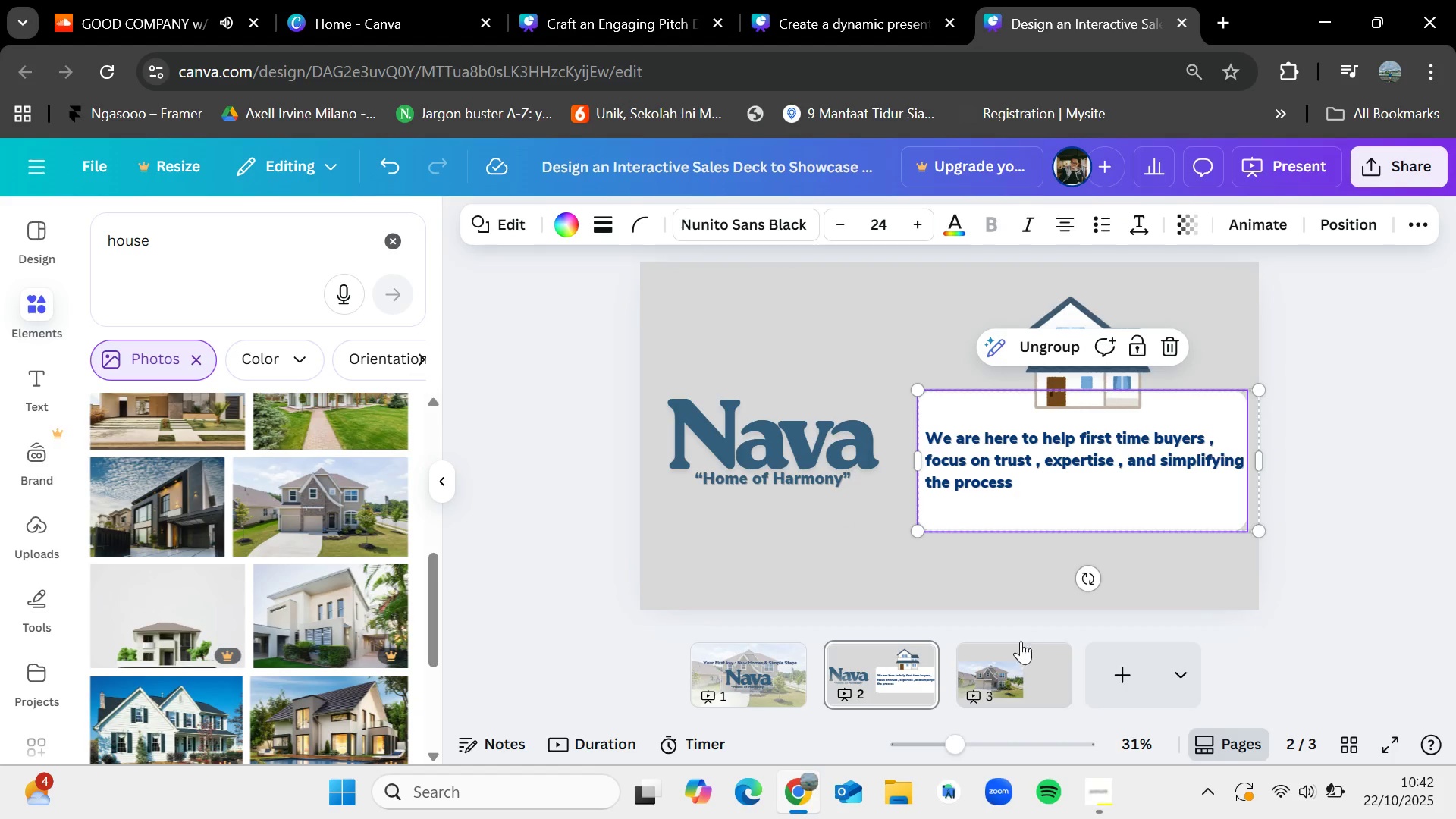 
left_click([1018, 656])
 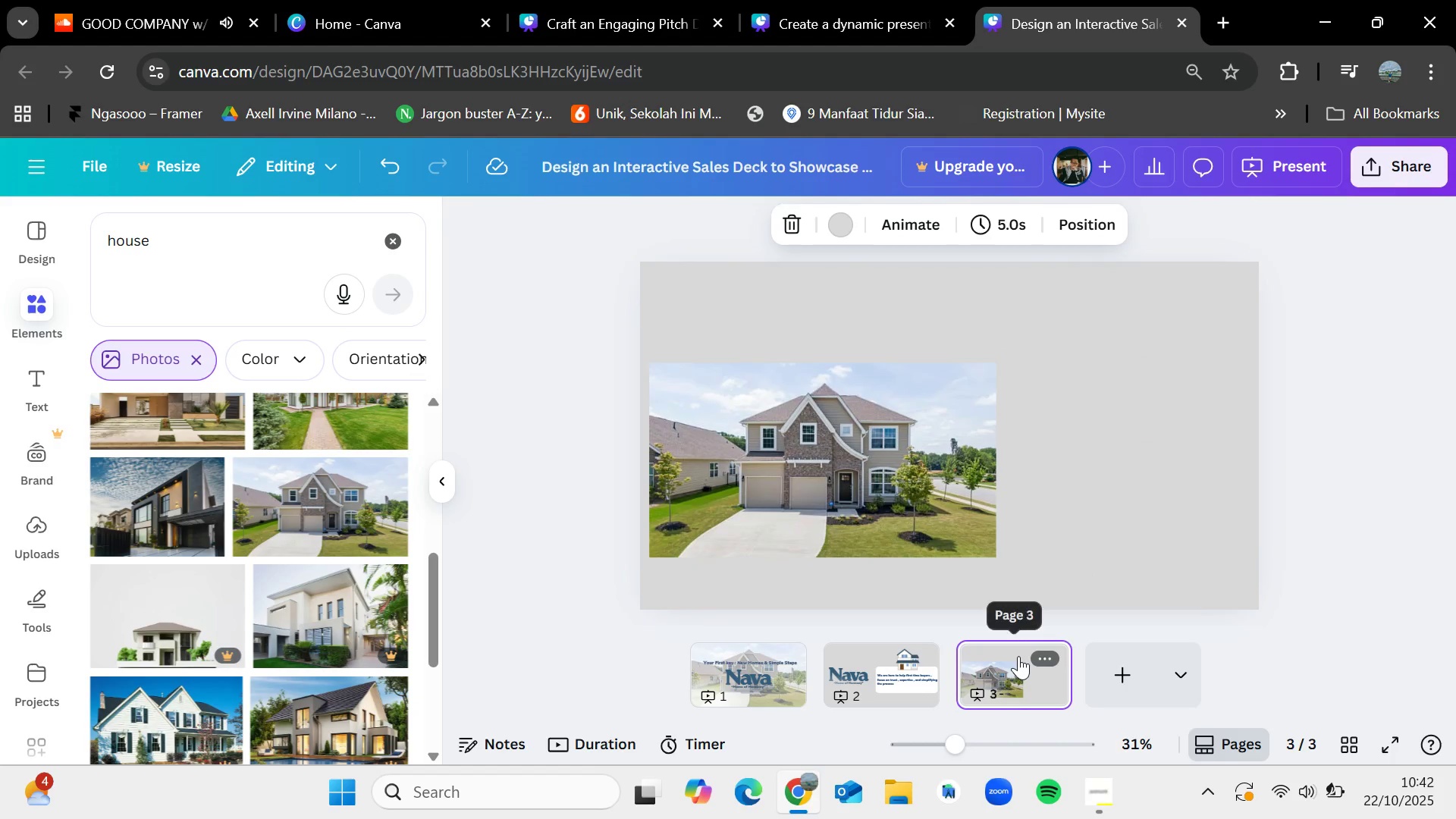 
key(Control+V)
 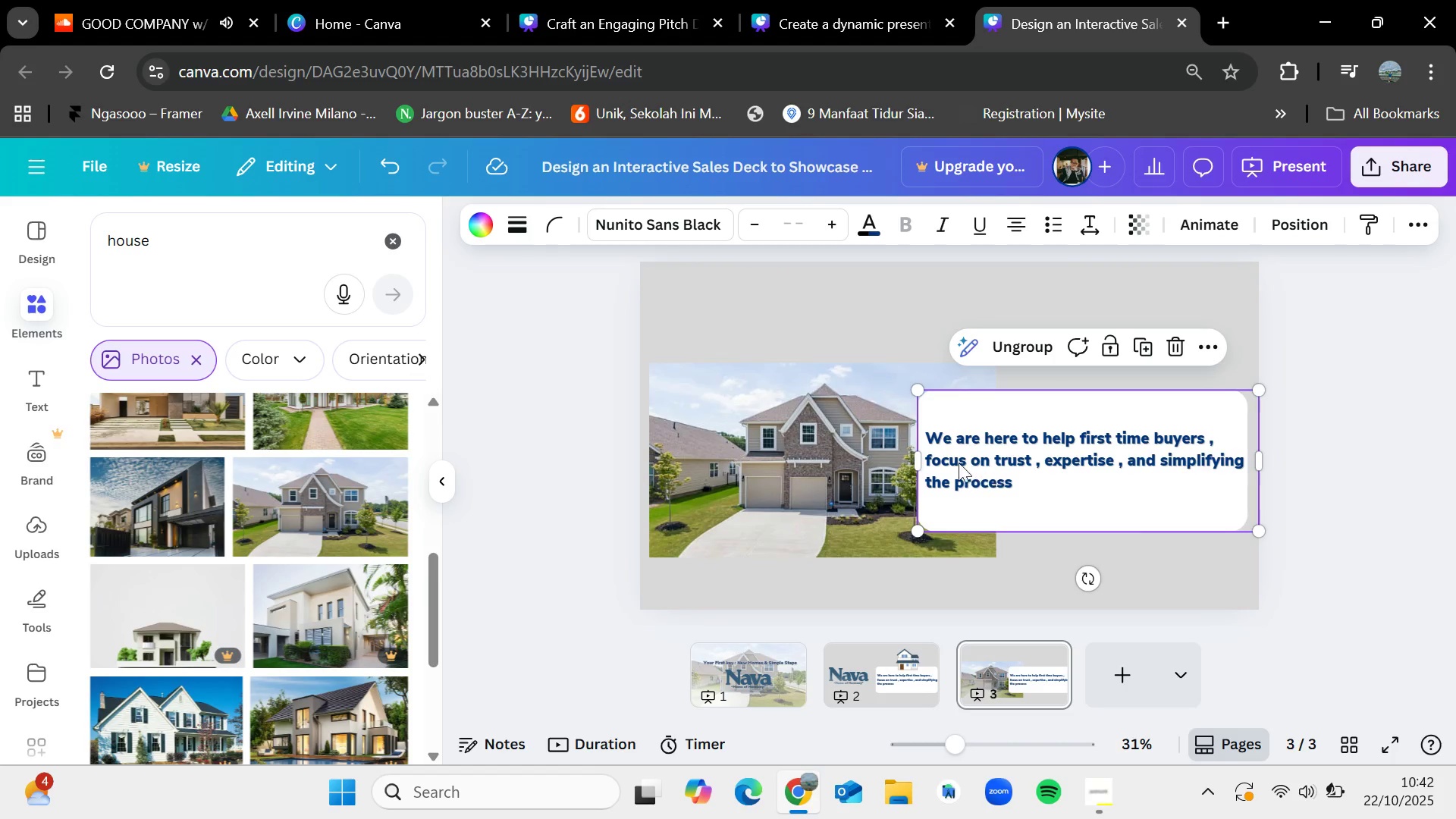 
left_click_drag(start_coordinate=[915, 453], to_coordinate=[1008, 441])
 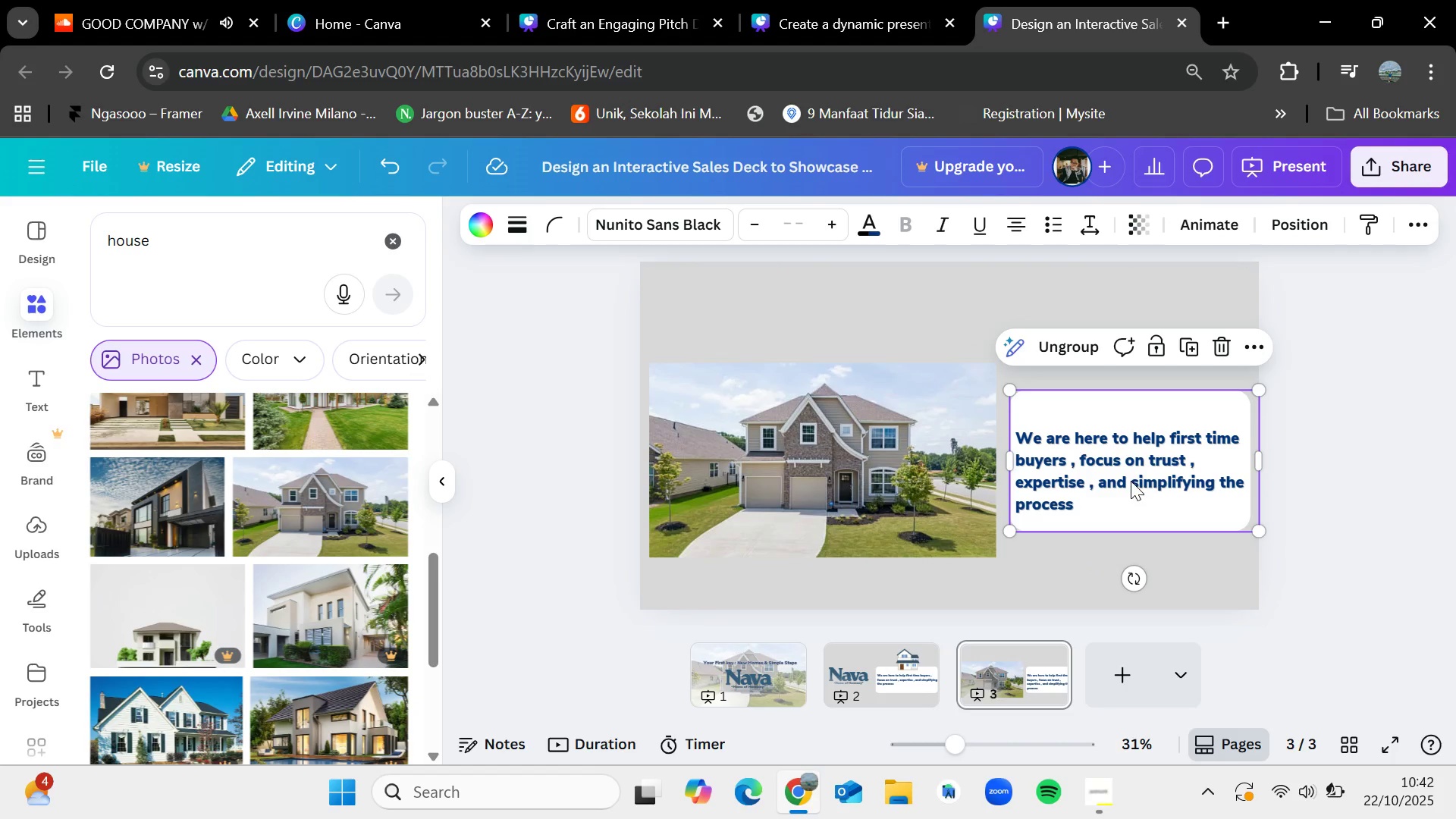 
left_click_drag(start_coordinate=[1131, 481], to_coordinate=[1123, 419])
 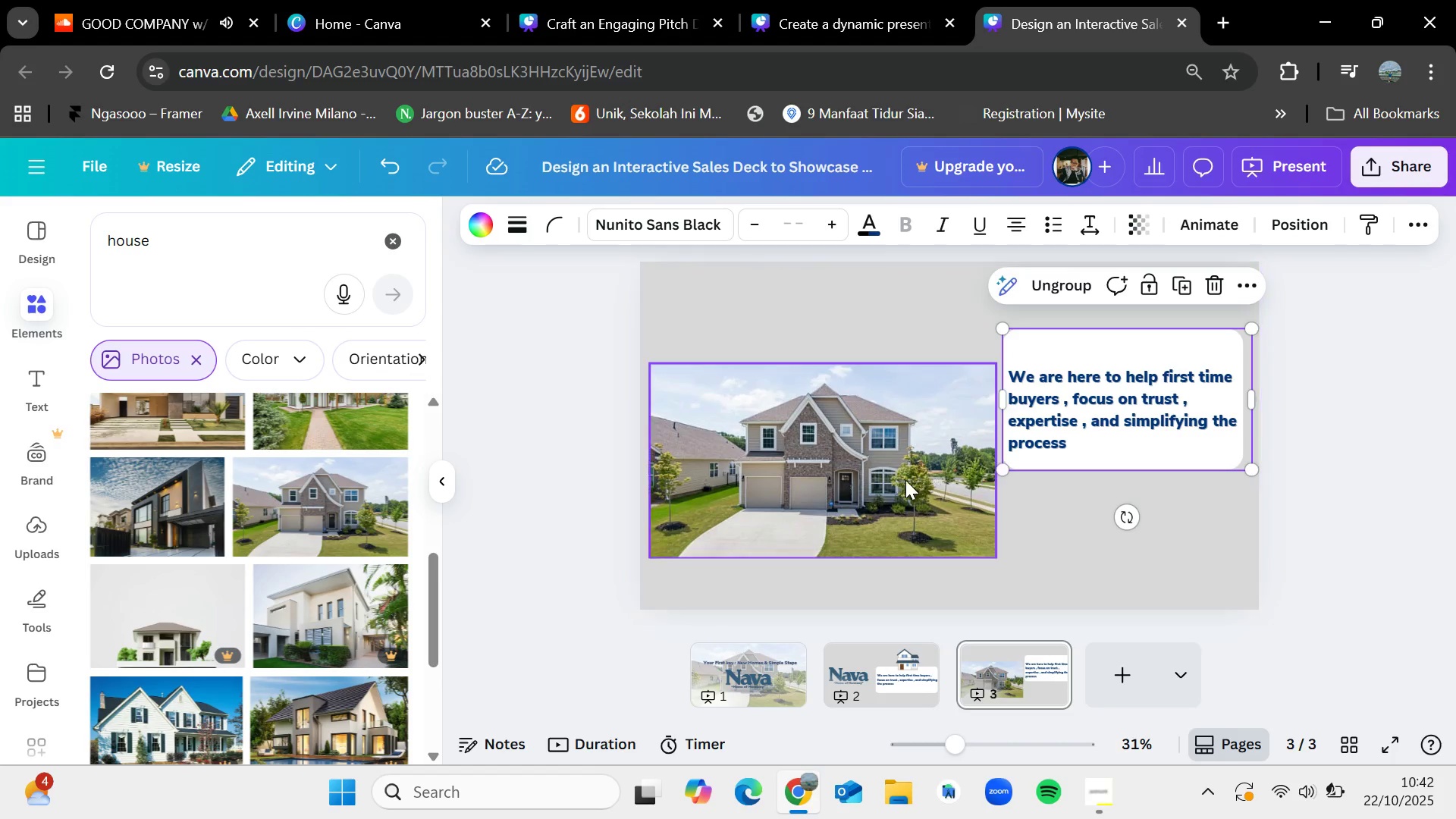 
left_click_drag(start_coordinate=[905, 480], to_coordinate=[904, 464])
 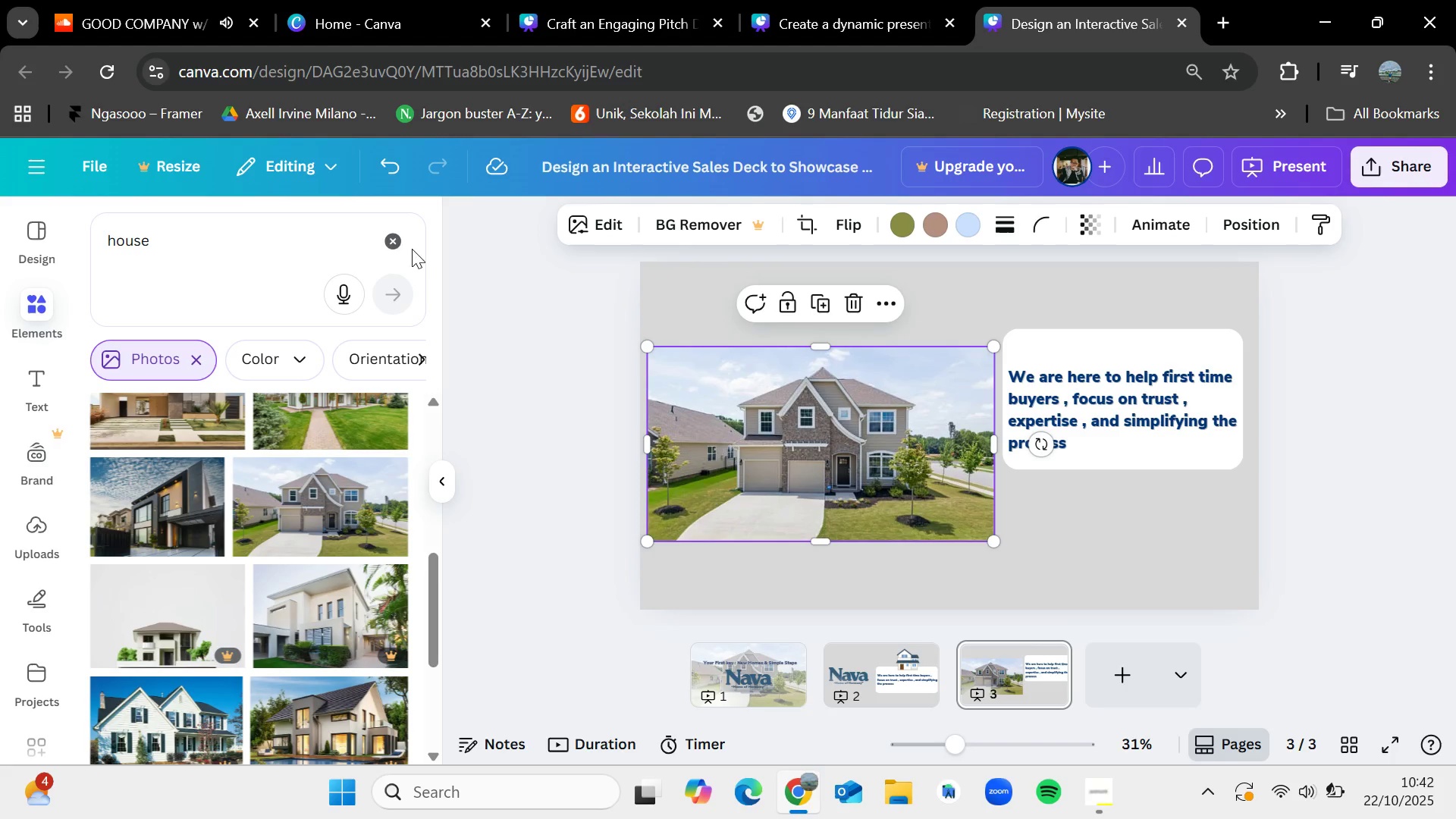 
left_click([397, 239])
 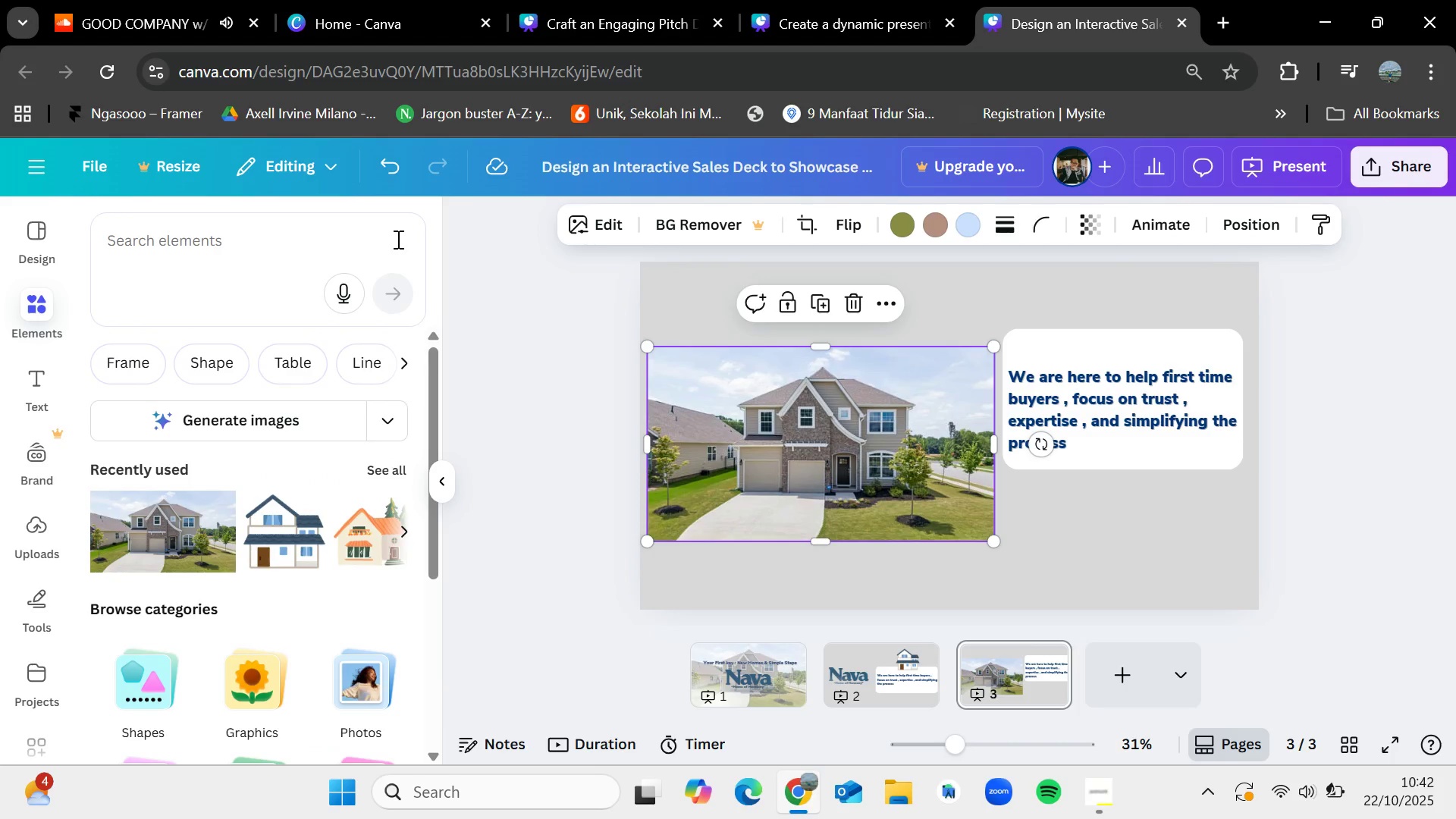 
type(frame)
 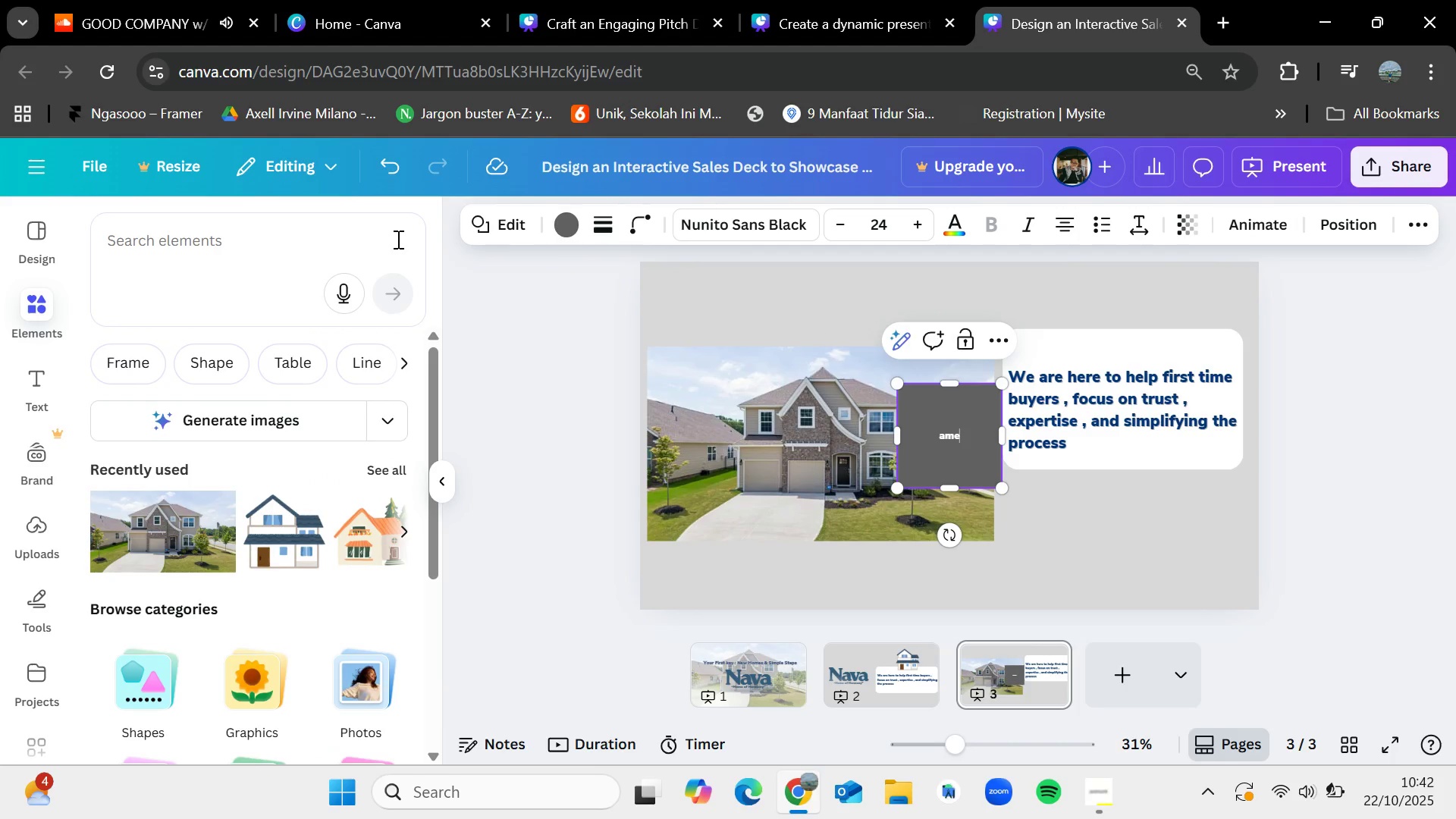 
key(Enter)
 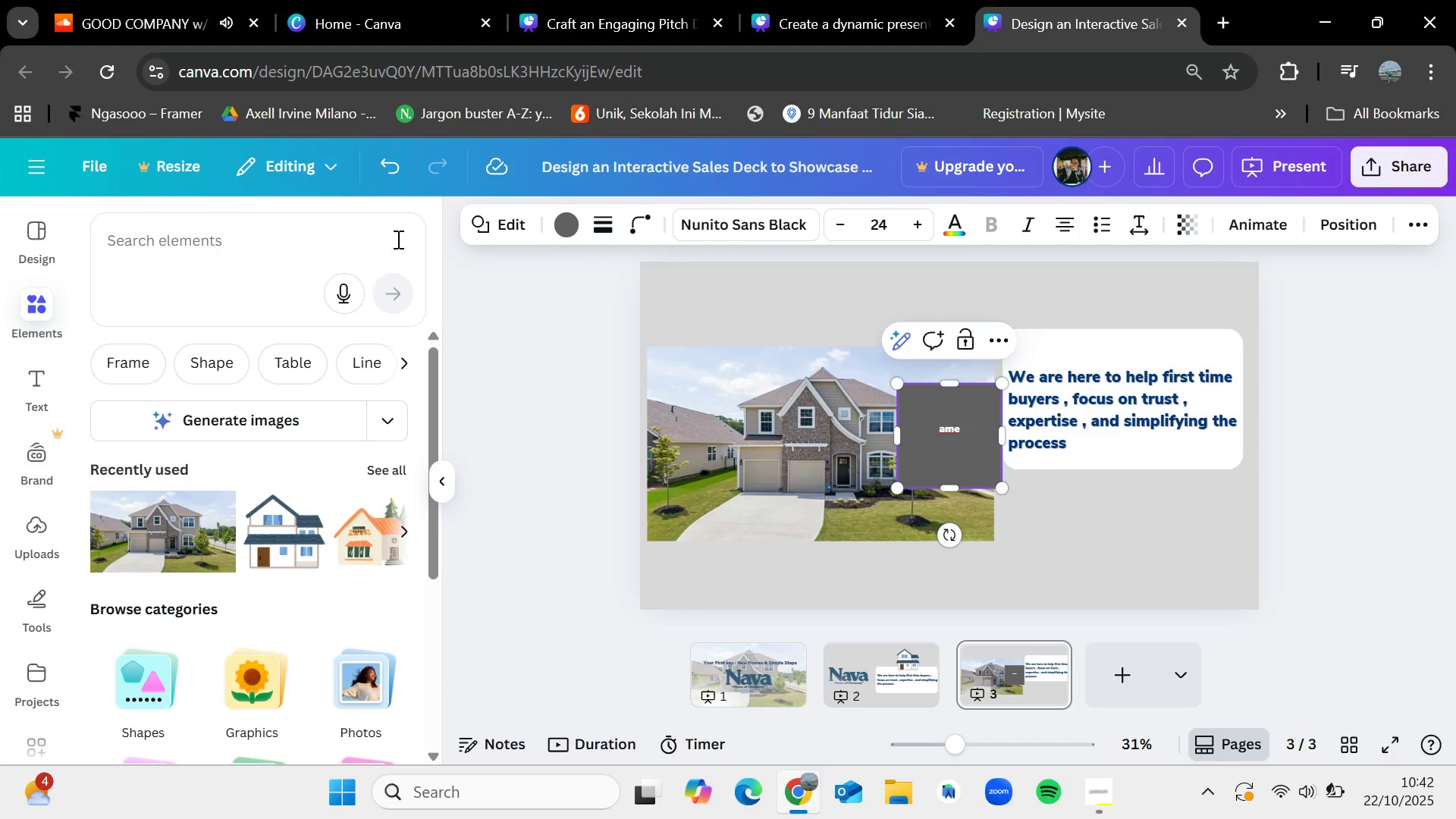 
key(Control+Z)
 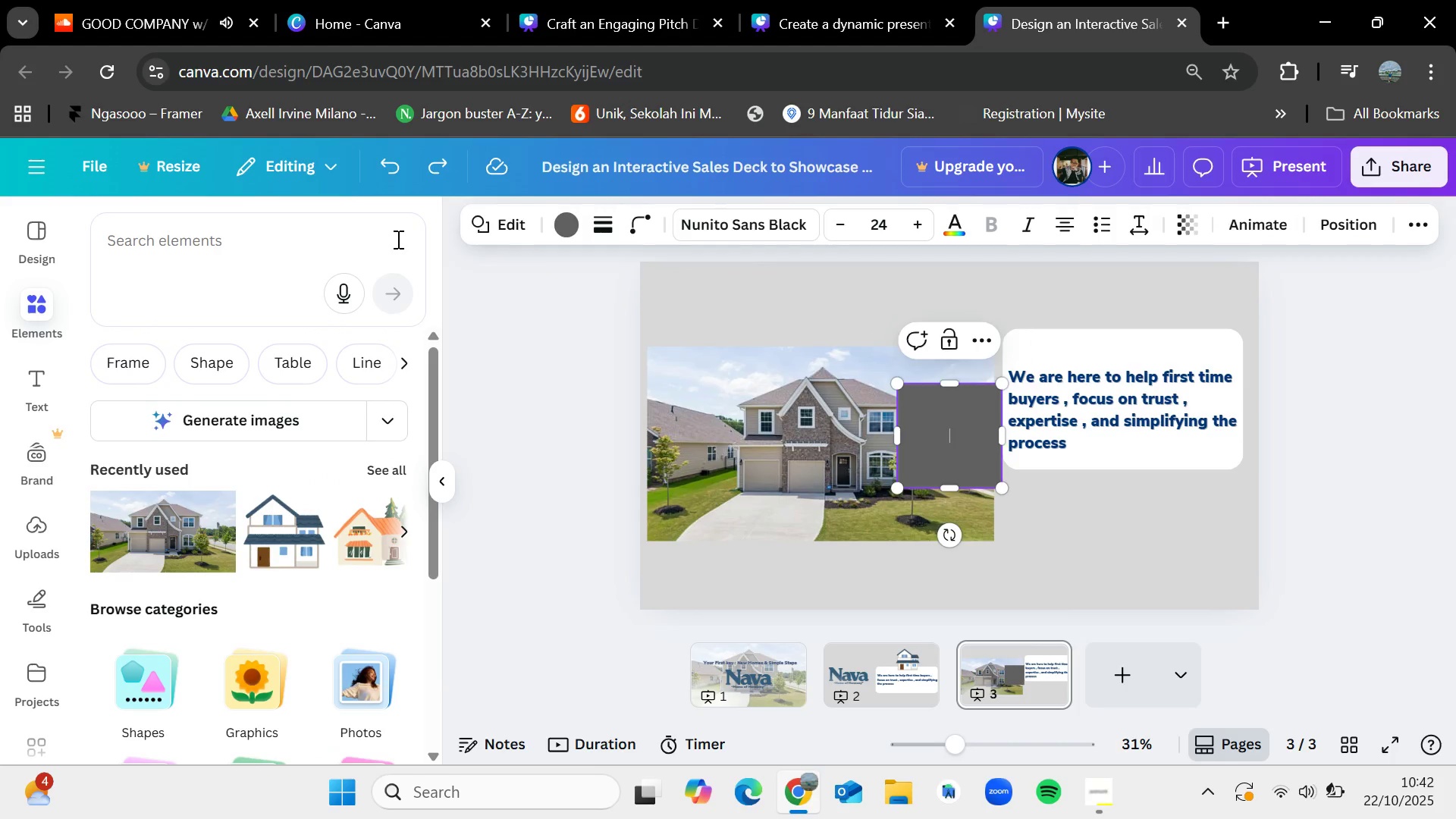 
key(Control+Z)
 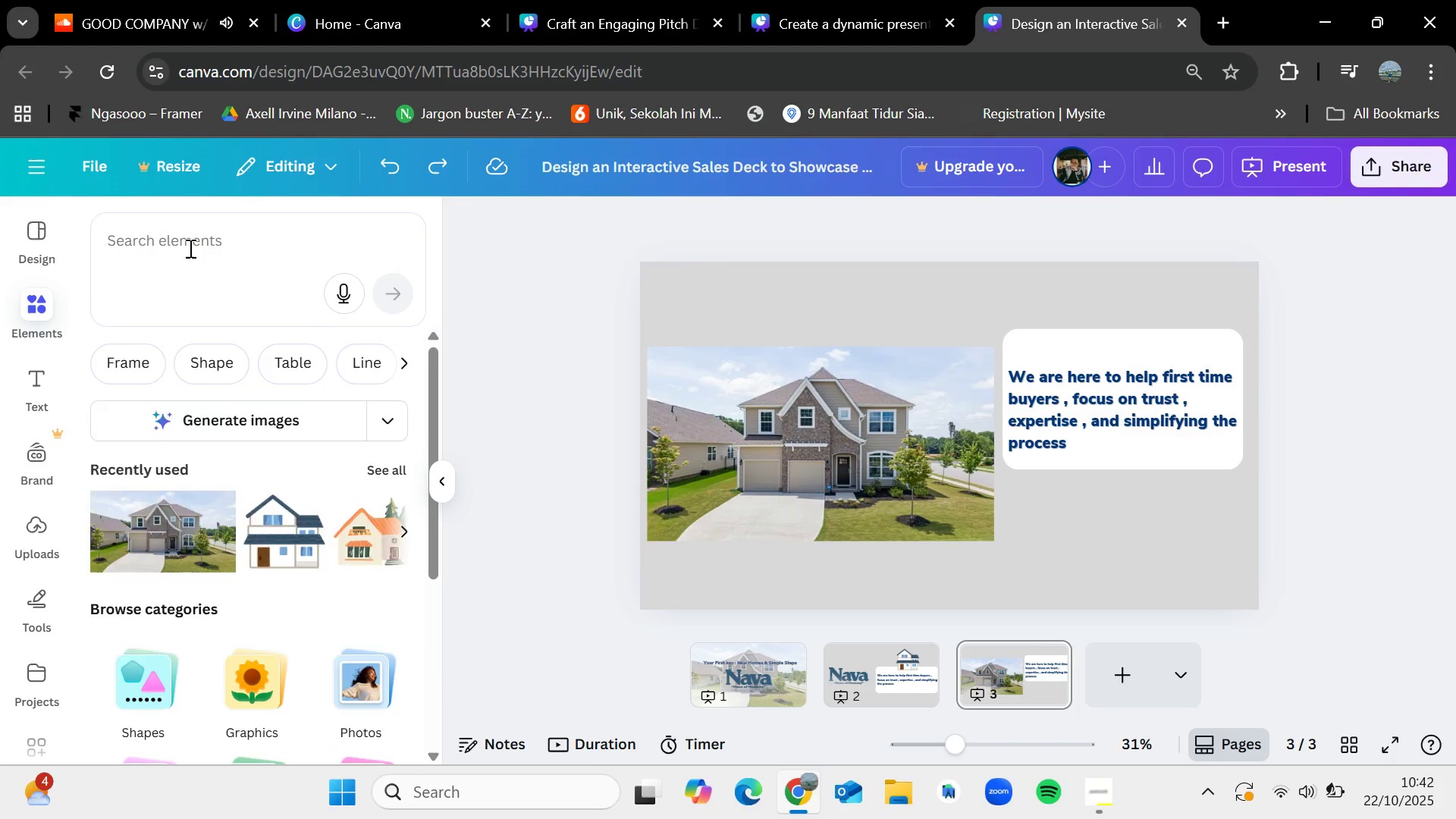 
left_click([189, 248])
 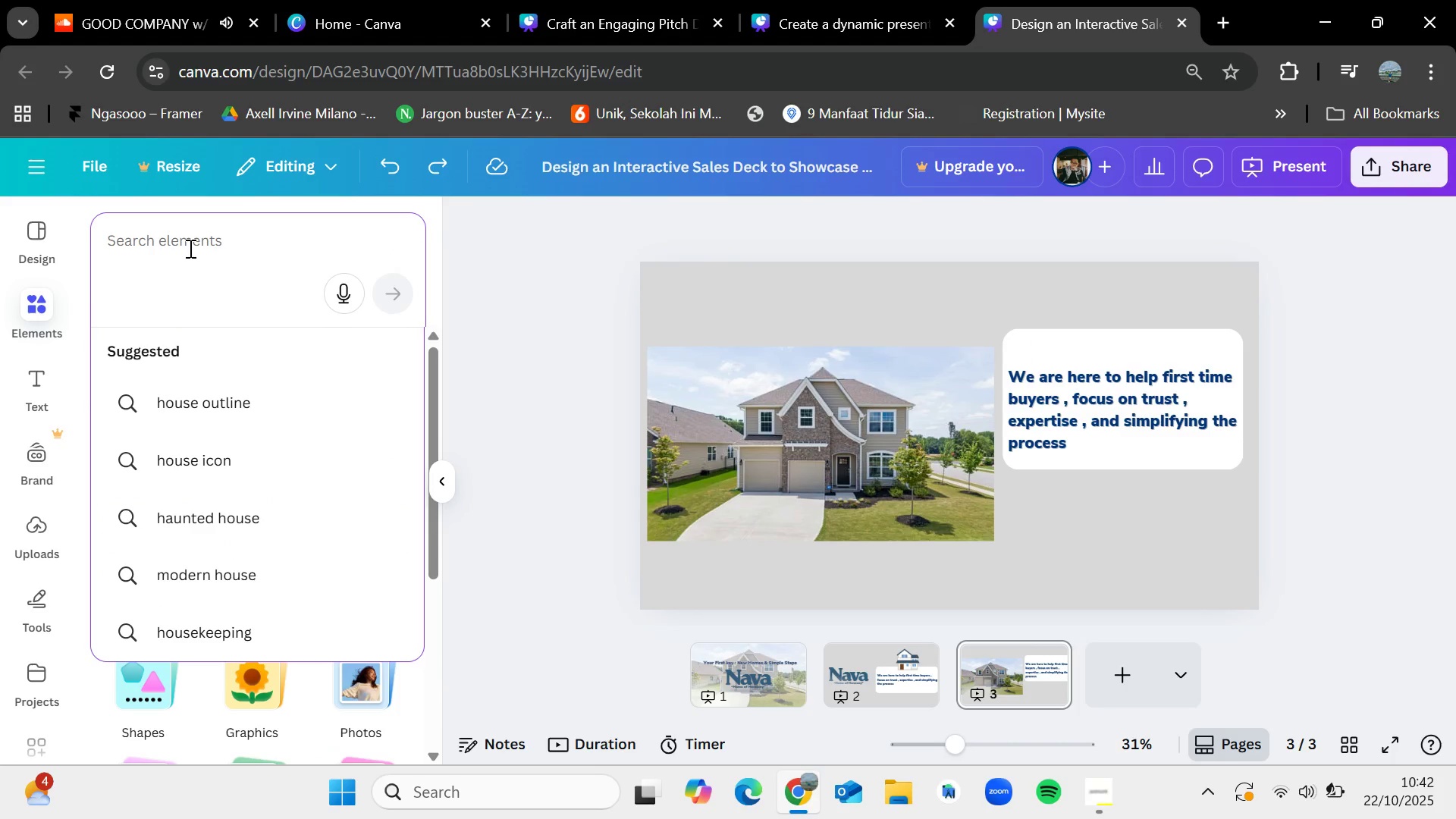 
type(frame)
 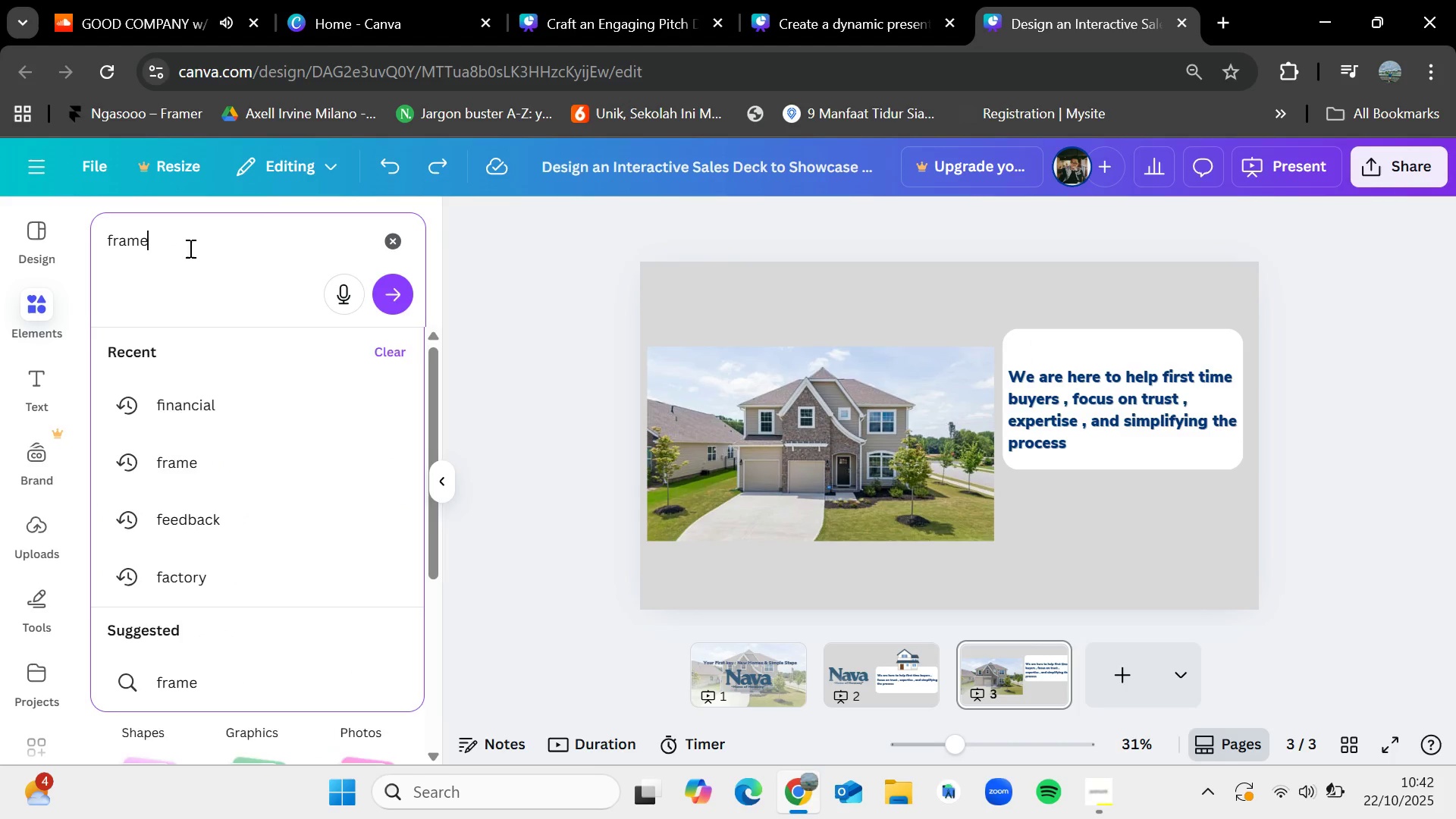 
key(Enter)
 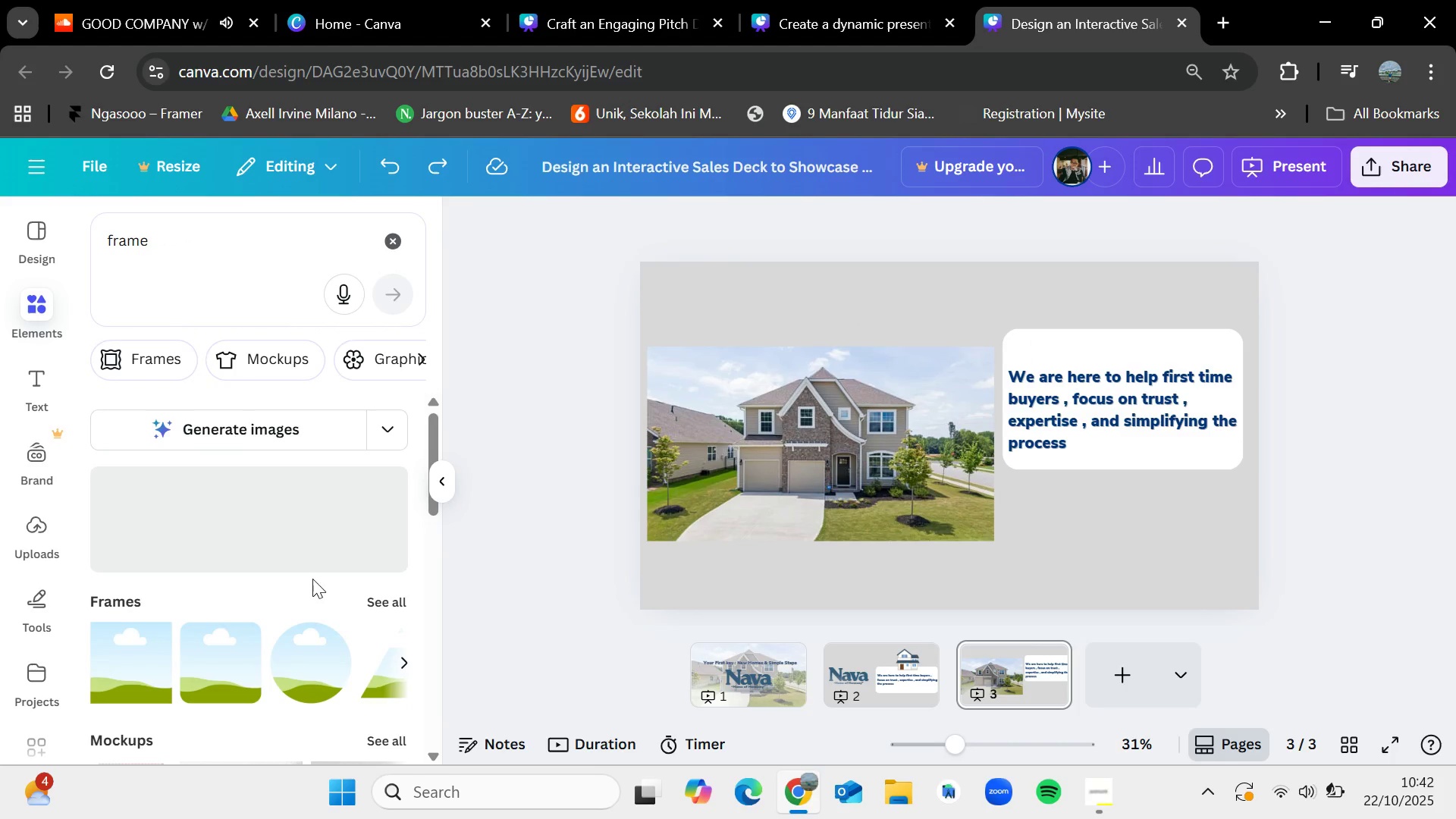 
left_click_drag(start_coordinate=[235, 659], to_coordinate=[704, 413])
 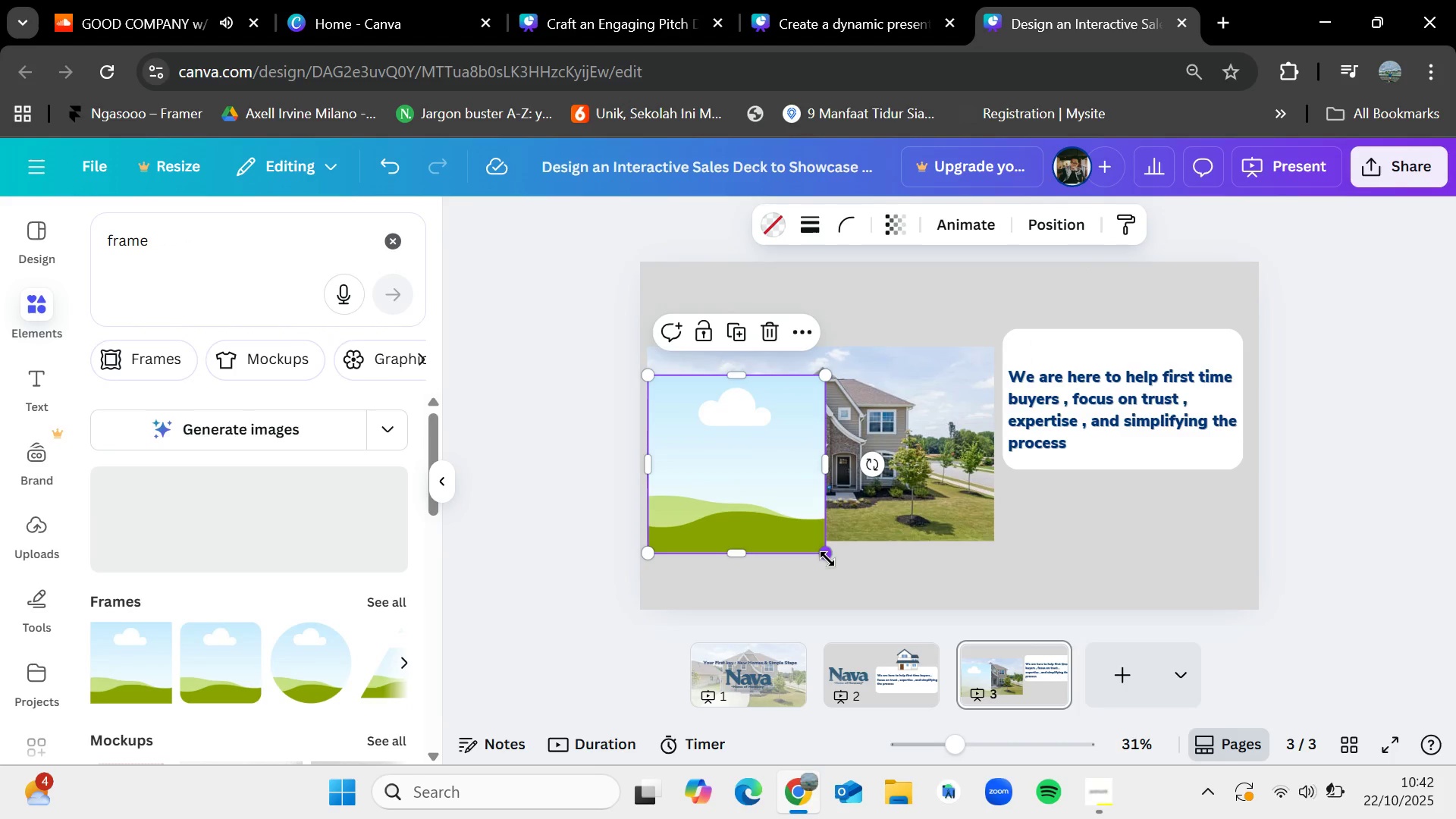 
left_click_drag(start_coordinate=[827, 558], to_coordinate=[960, 576])
 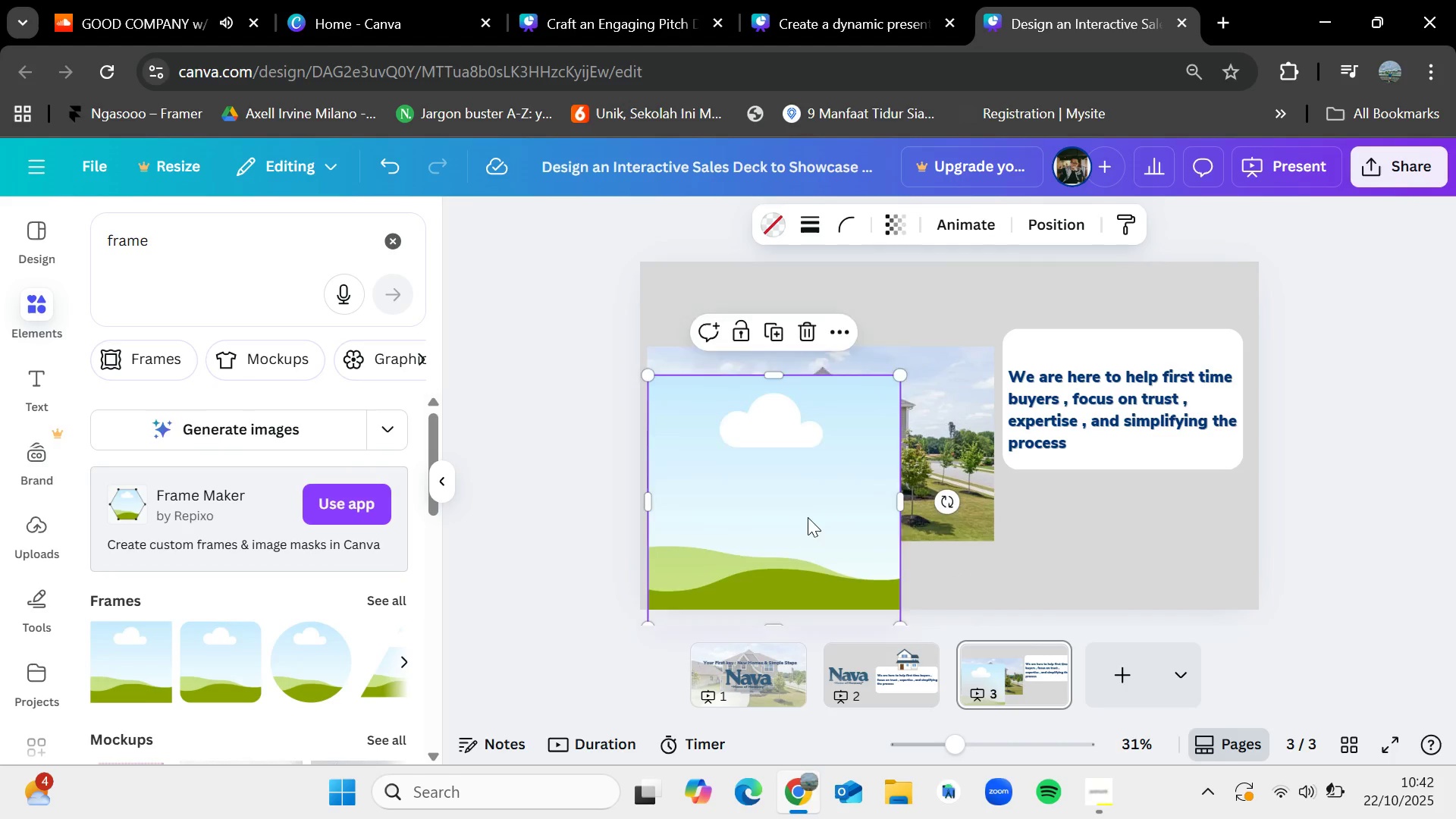 
left_click_drag(start_coordinate=[806, 529], to_coordinate=[817, 494])
 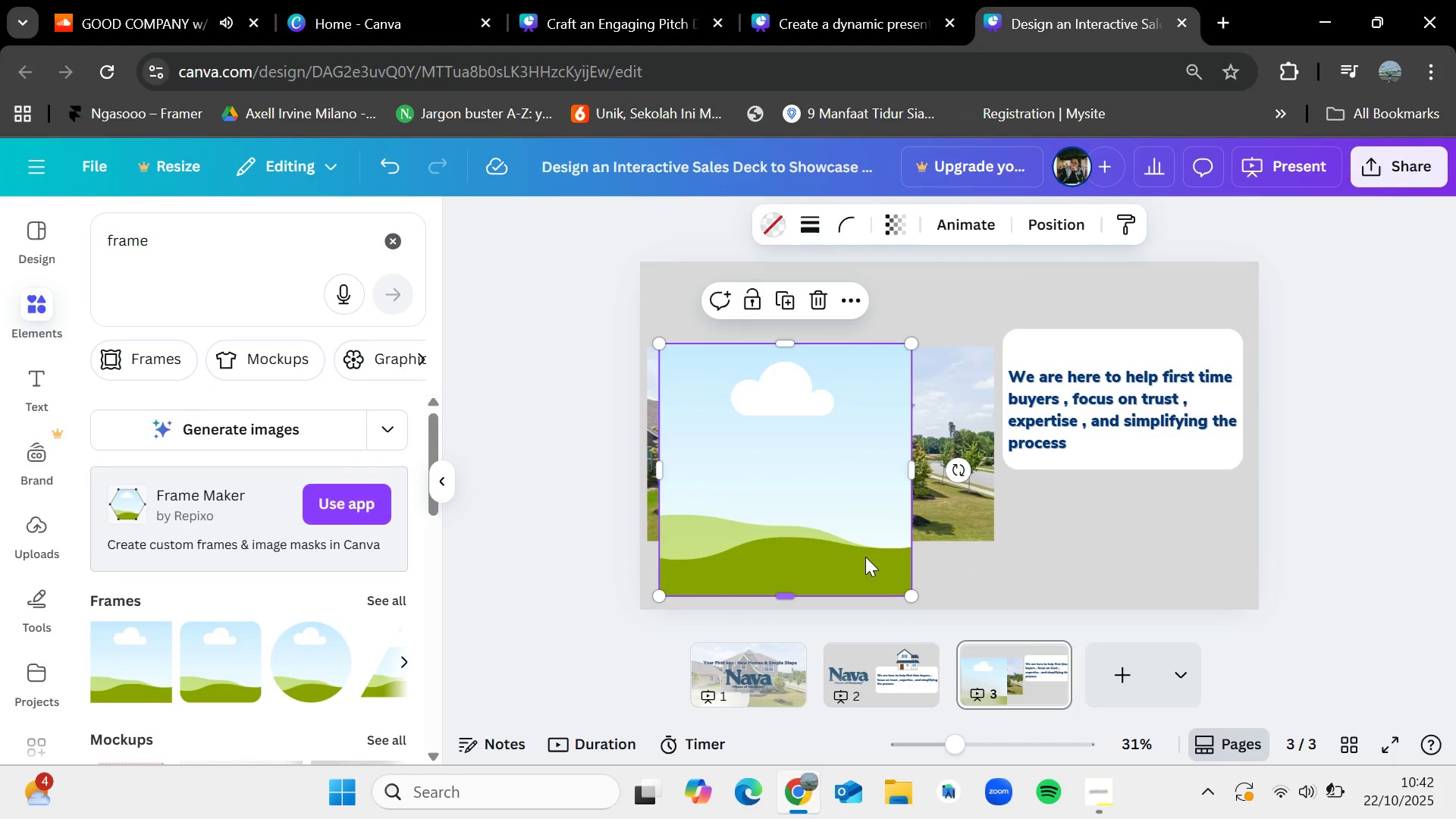 
left_click_drag(start_coordinate=[864, 551], to_coordinate=[864, 534])
 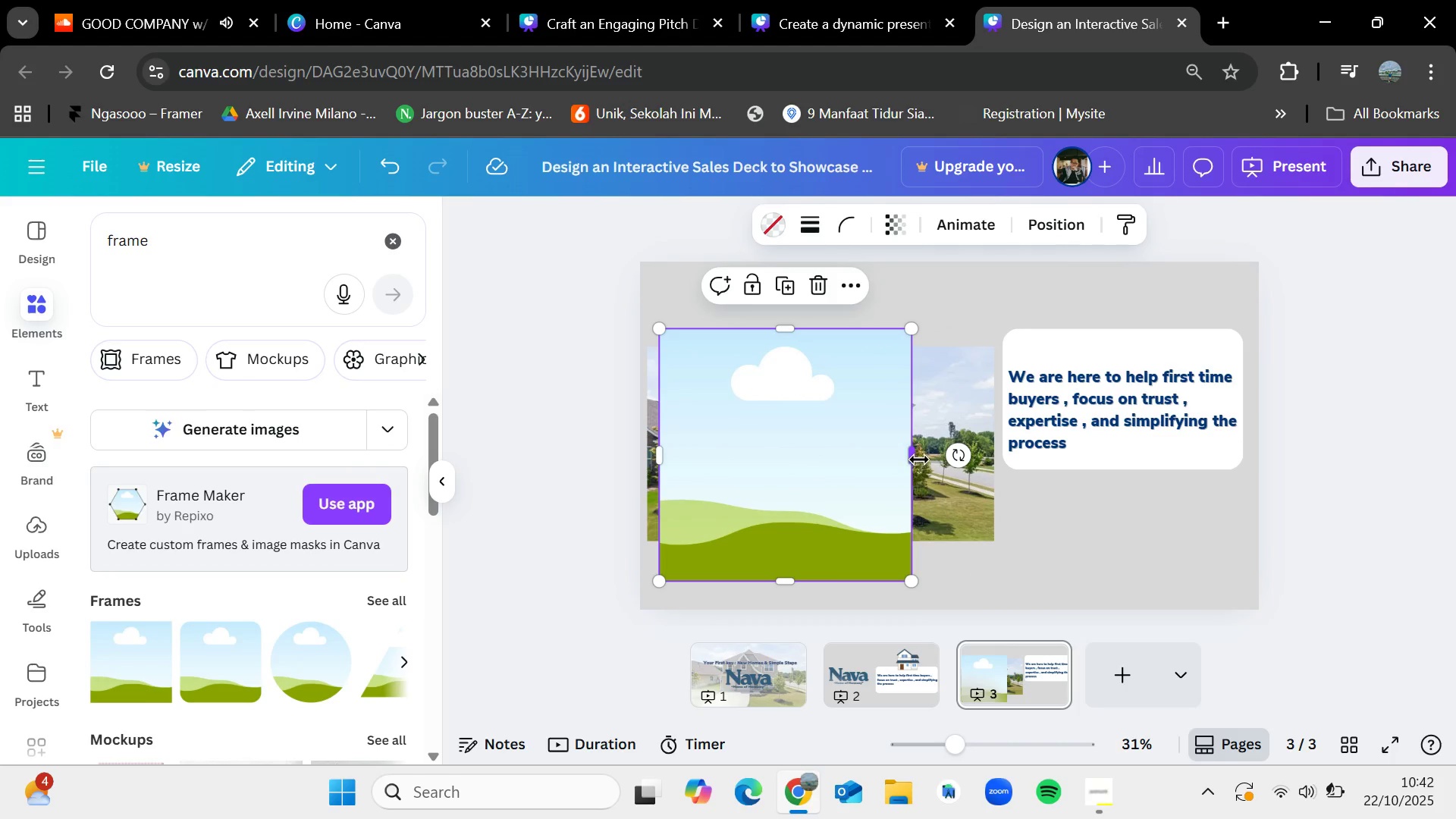 
left_click_drag(start_coordinate=[919, 459], to_coordinate=[963, 465])
 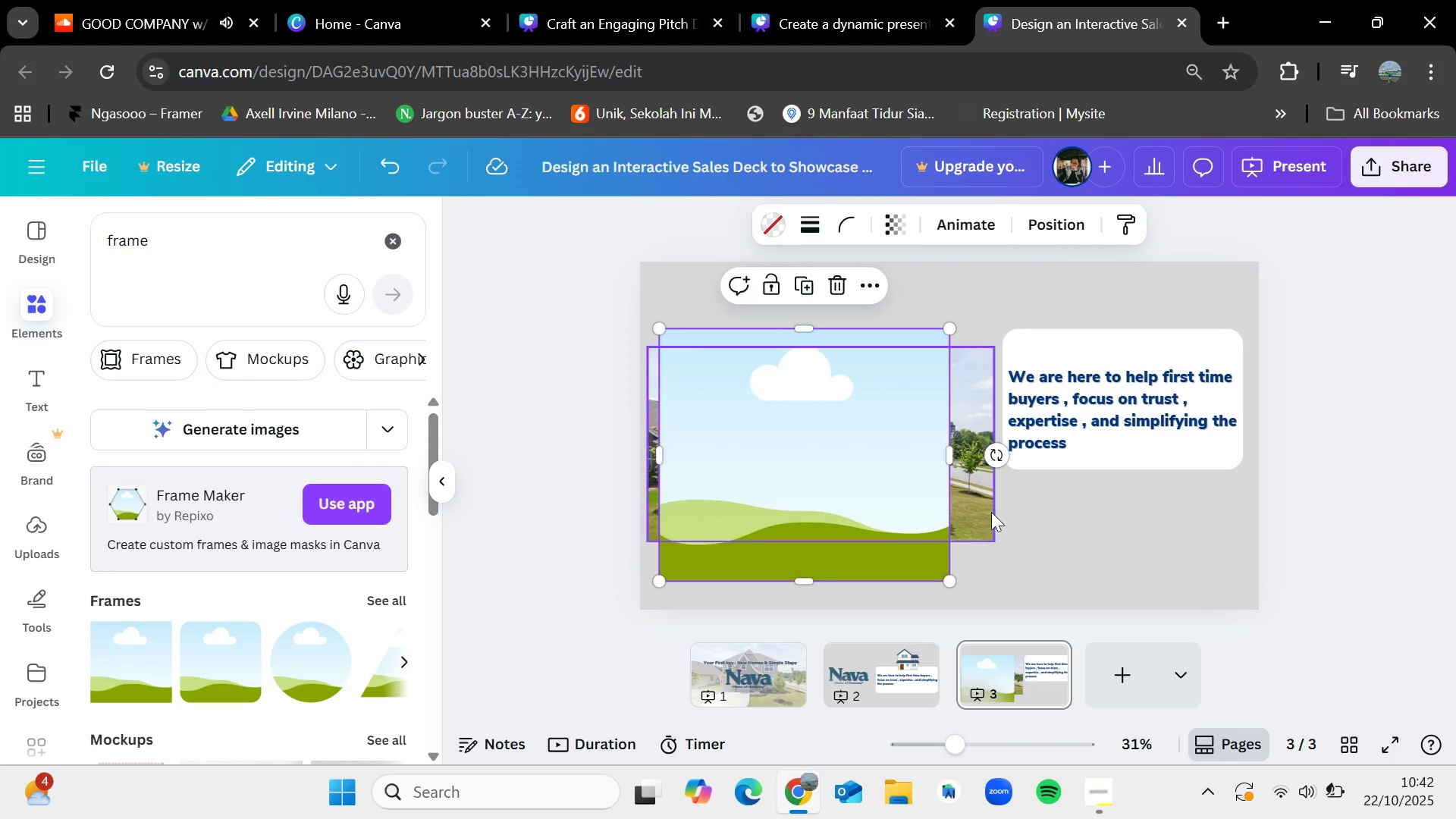 
left_click_drag(start_coordinate=[984, 507], to_coordinate=[823, 479])
 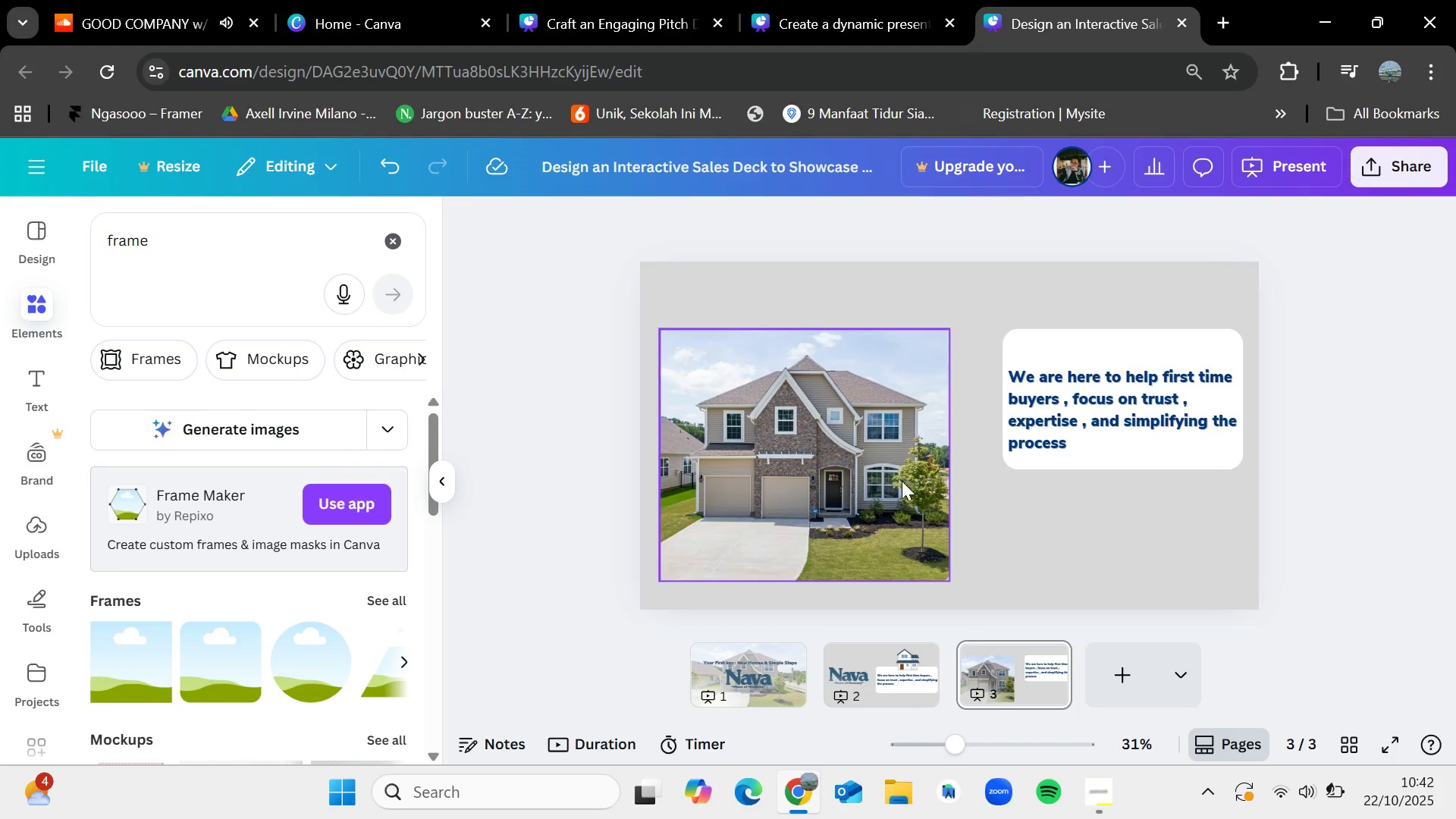 
left_click([1026, 519])
 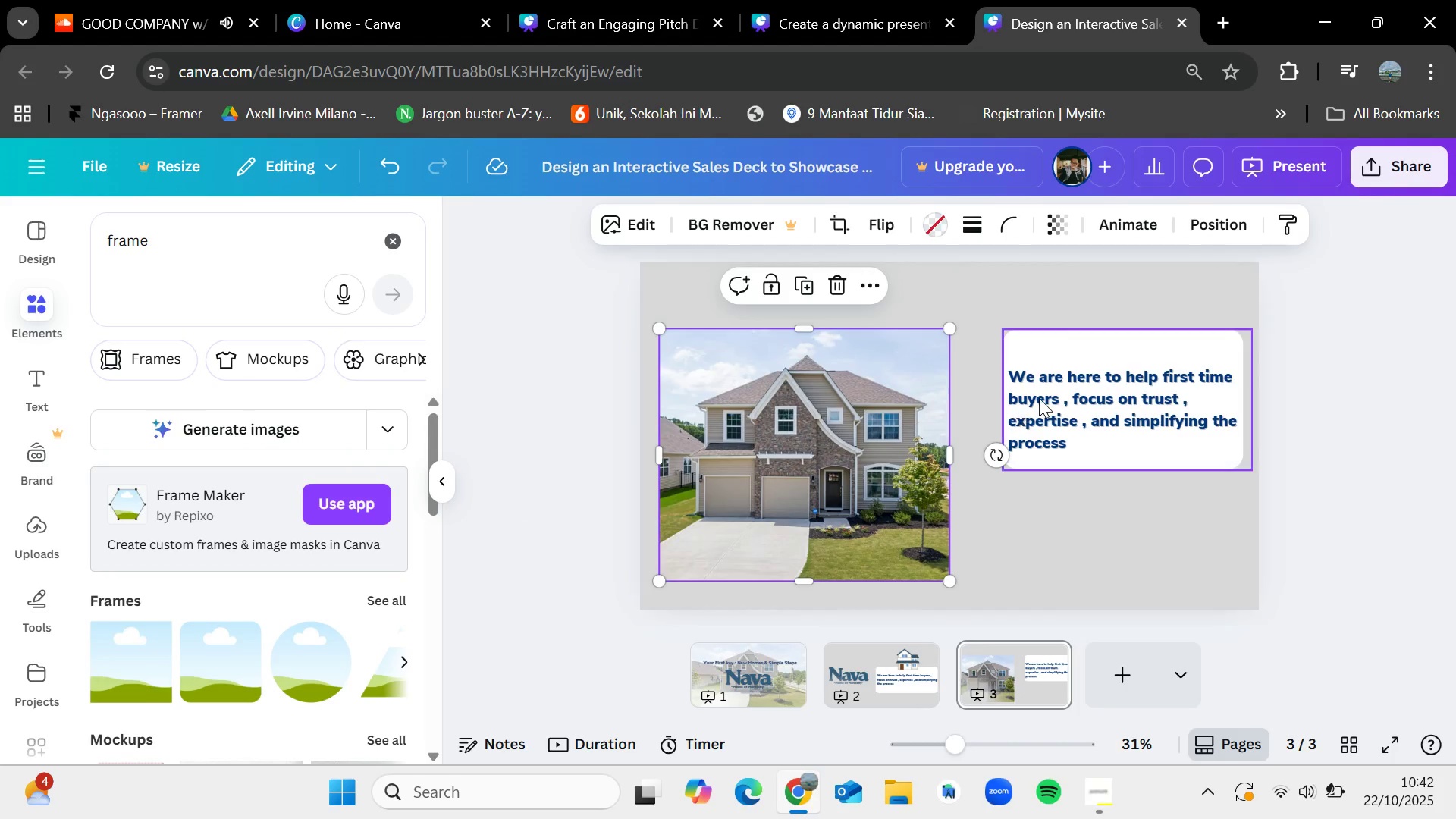 
left_click_drag(start_coordinate=[1080, 403], to_coordinate=[1070, 408])
 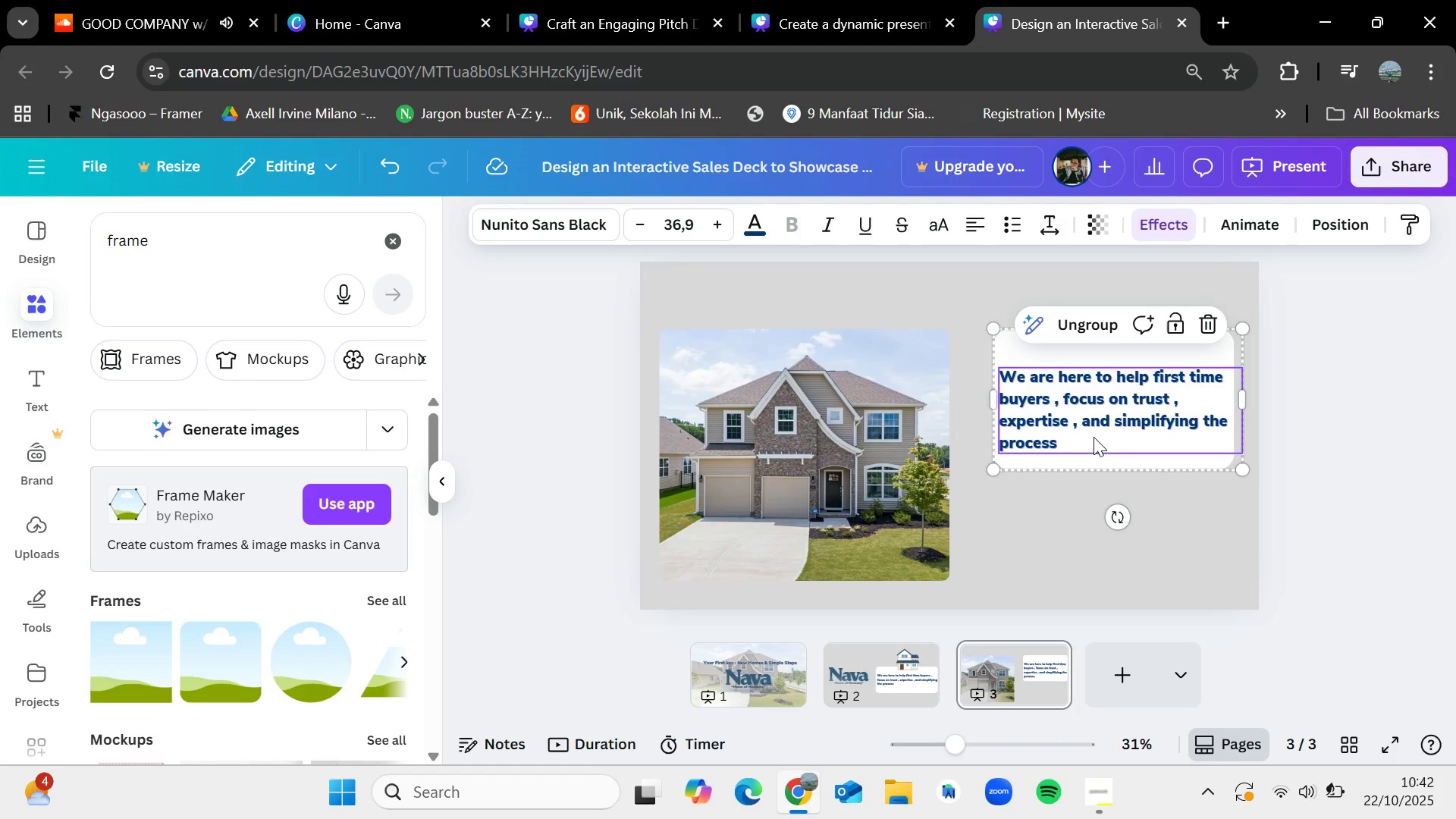 
left_click([1094, 437])